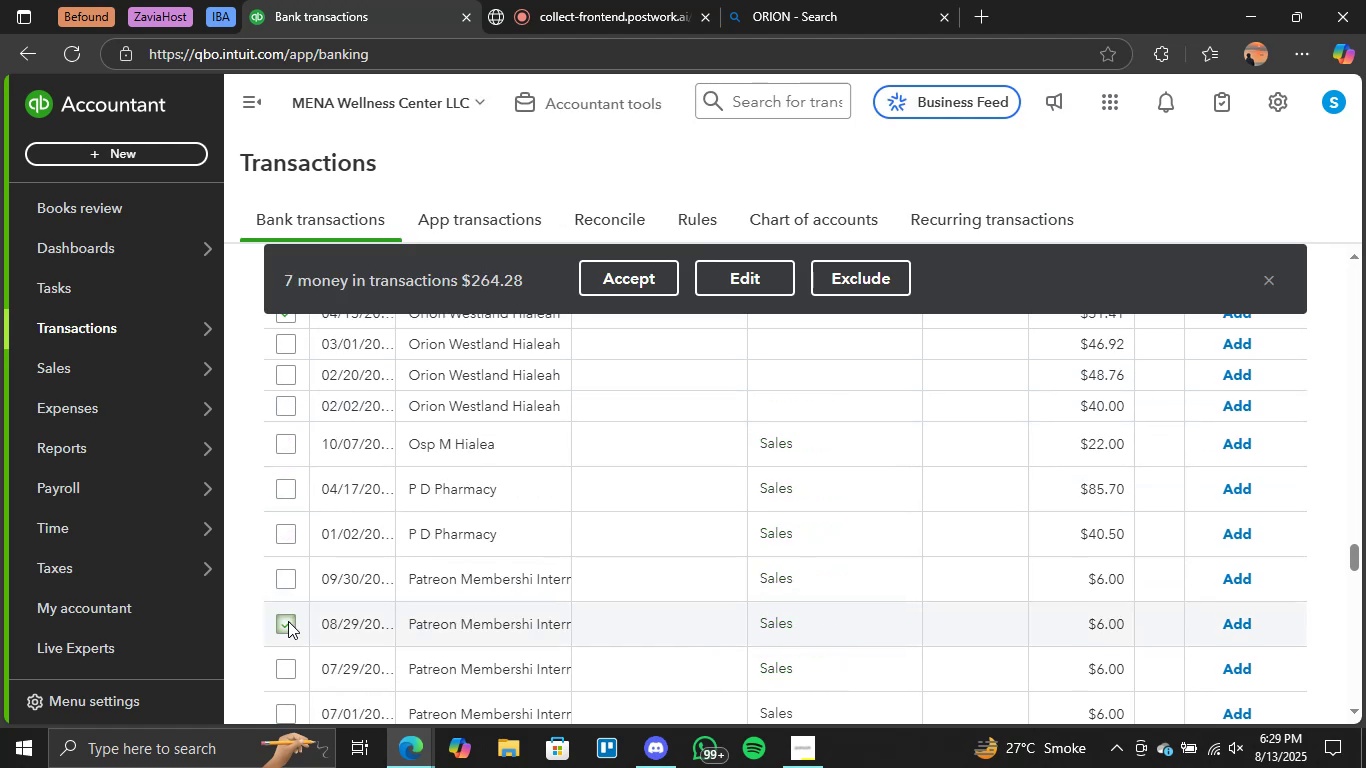 
left_click([288, 621])
 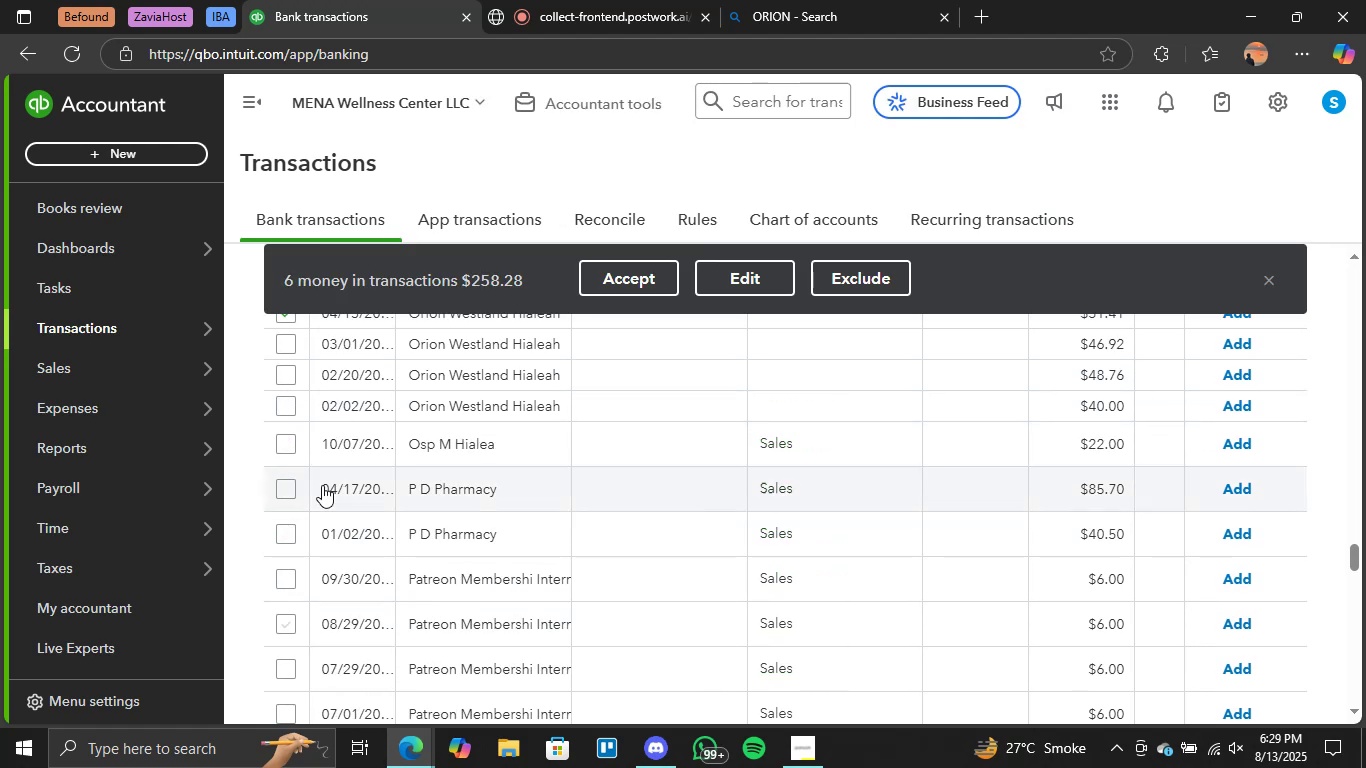 
scroll: coordinate [346, 532], scroll_direction: up, amount: 2.0
 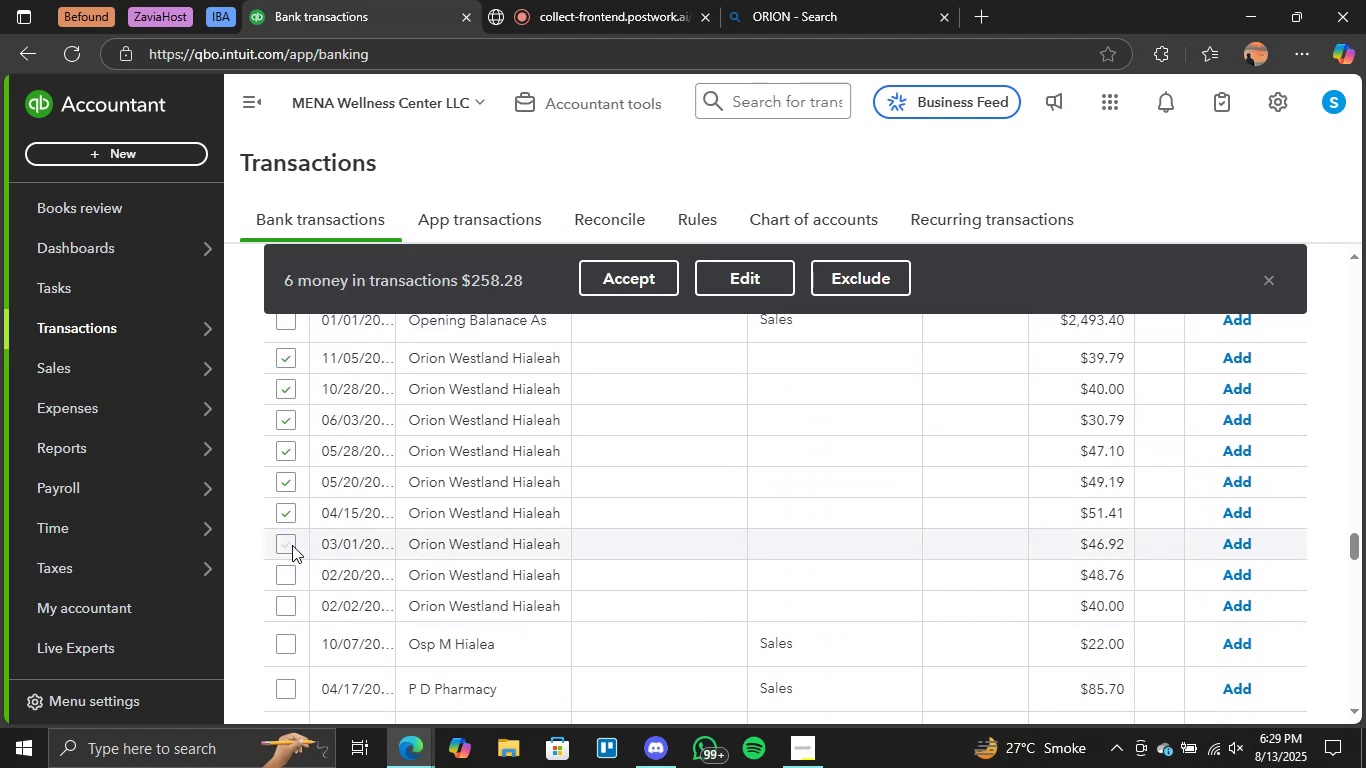 
left_click([291, 543])
 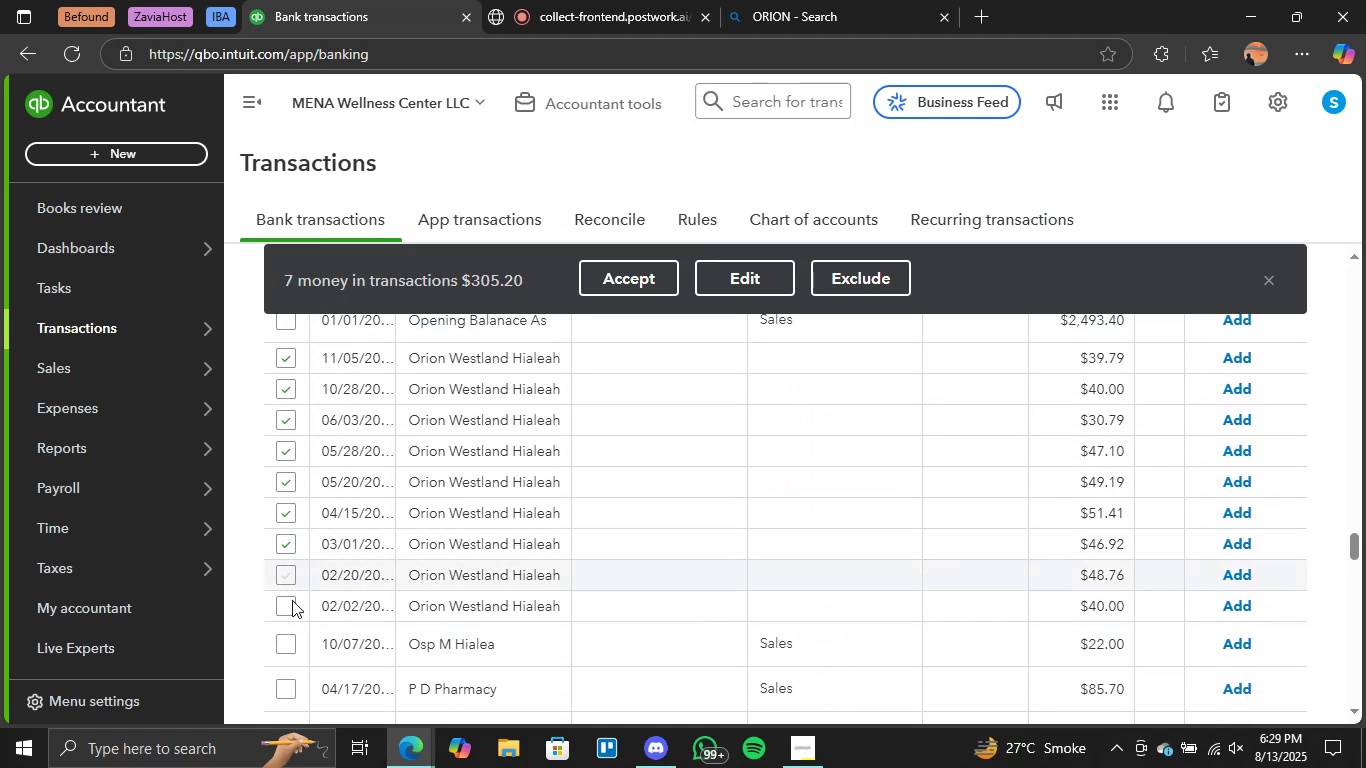 
double_click([287, 613])
 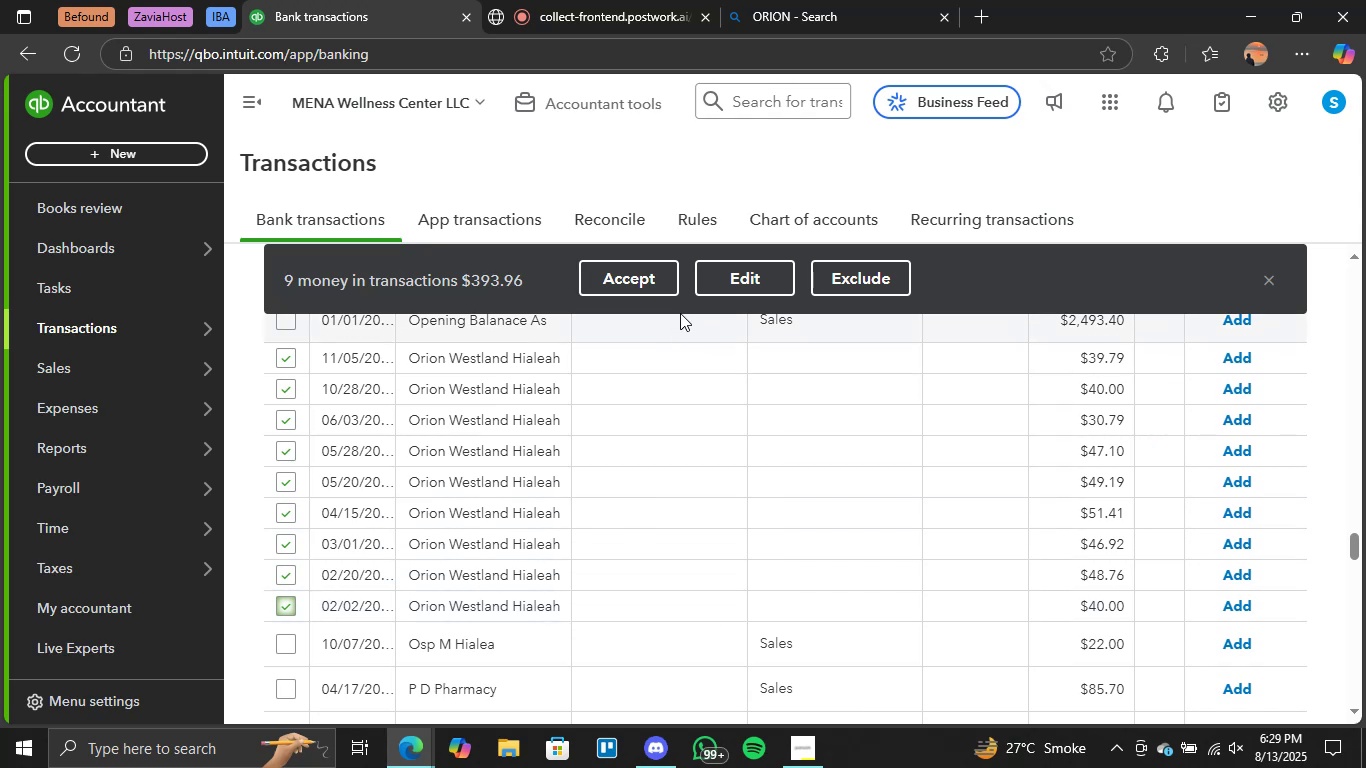 
left_click([650, 282])
 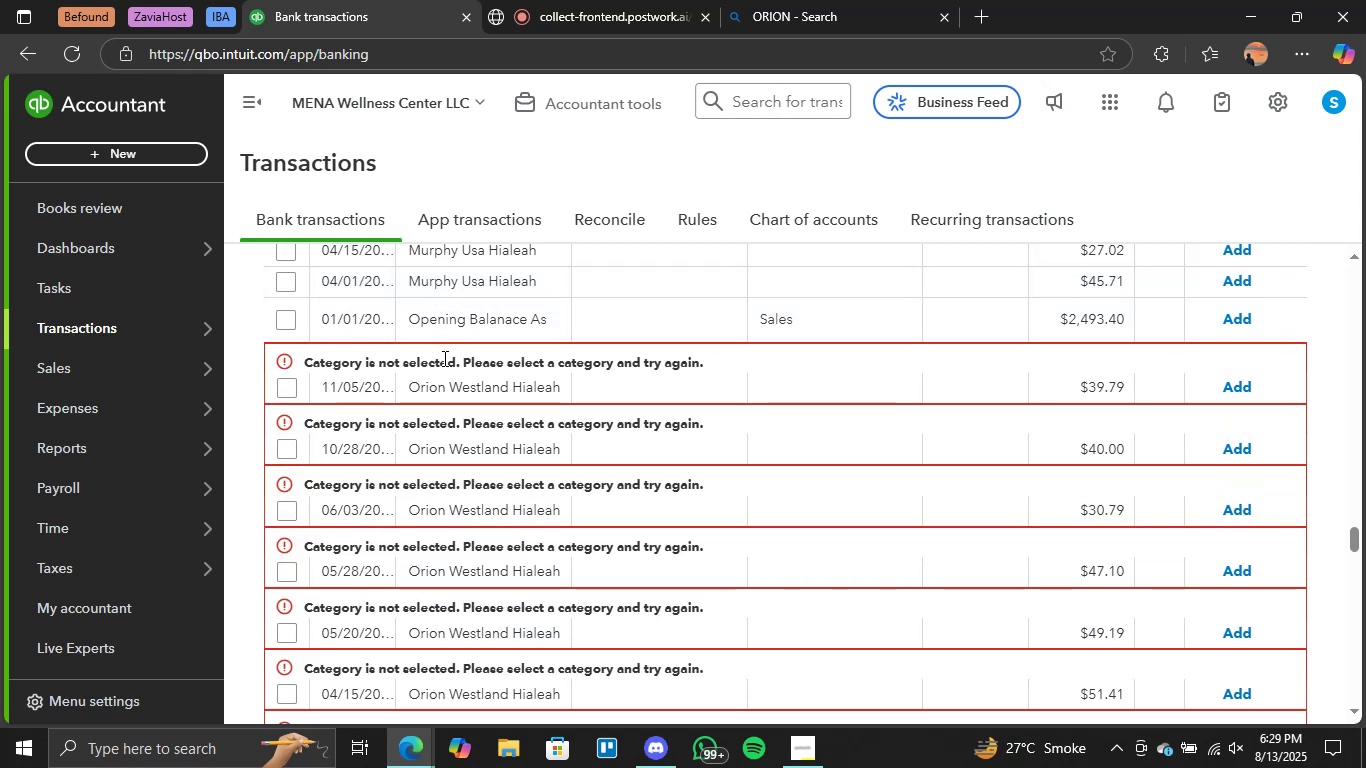 
left_click([825, 389])
 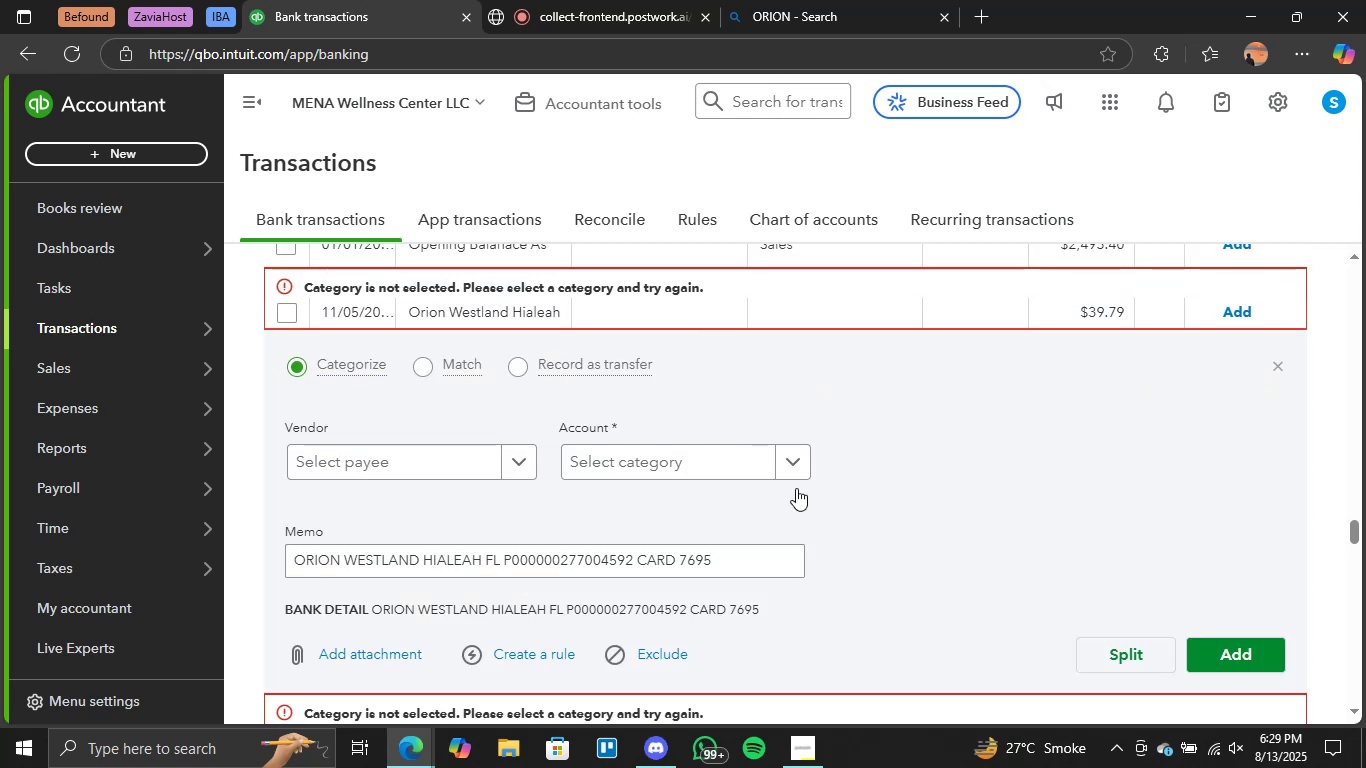 
left_click([793, 465])
 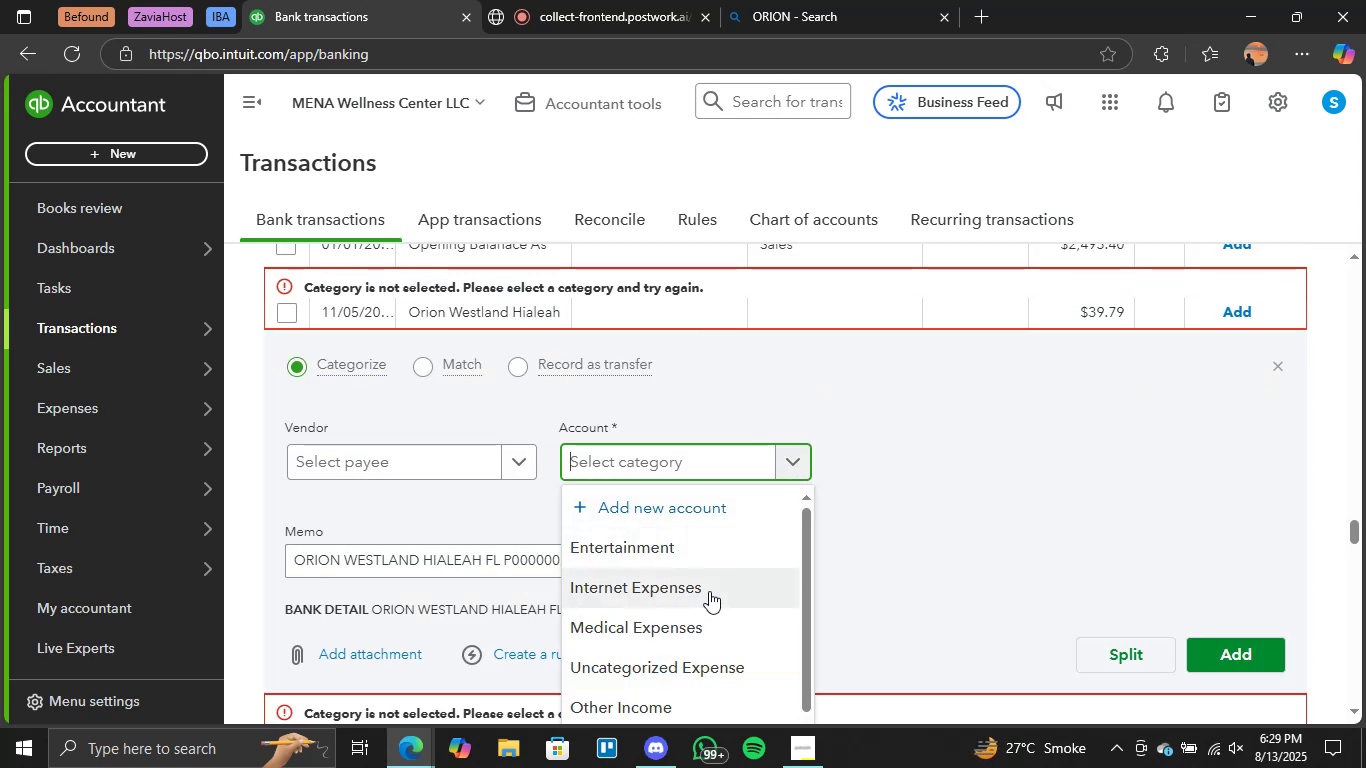 
scroll: coordinate [724, 593], scroll_direction: down, amount: 1.0
 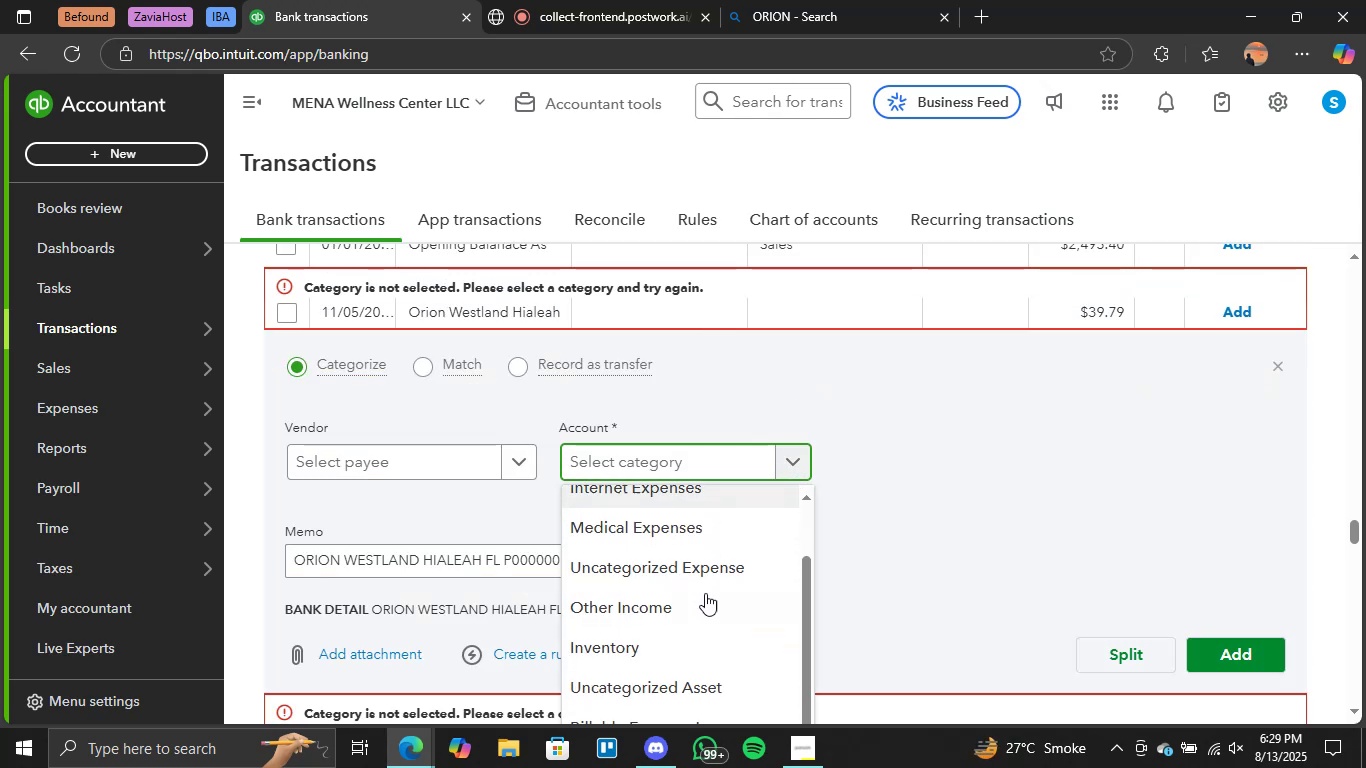 
left_click([695, 593])
 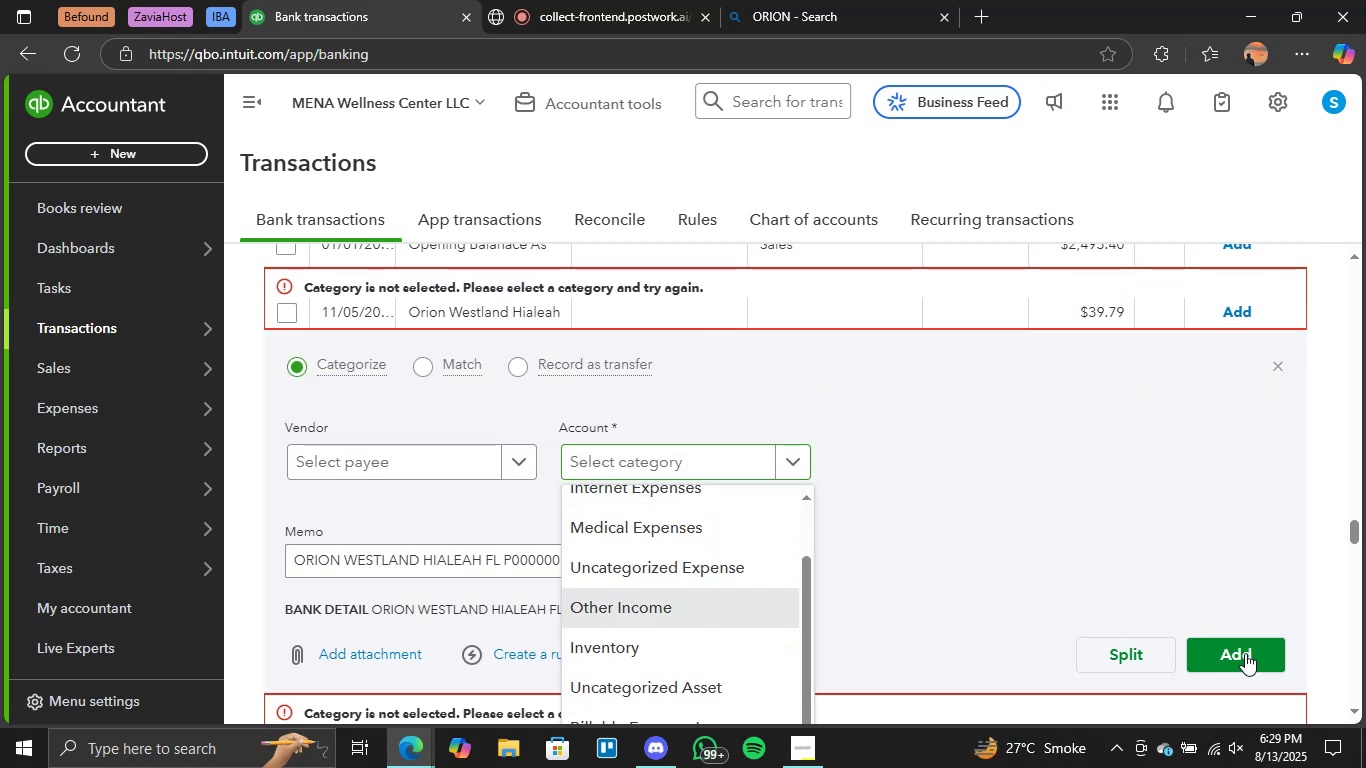 
left_click([1245, 653])
 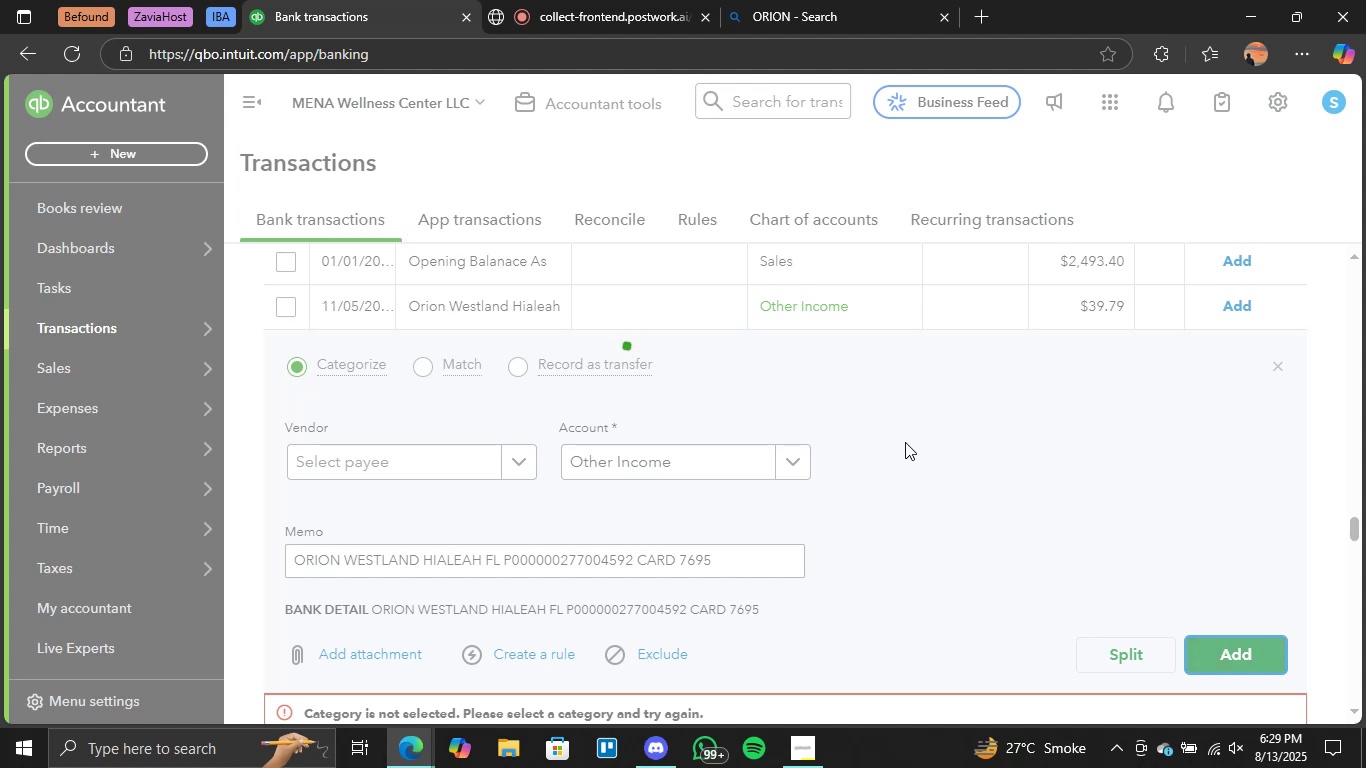 
scroll: coordinate [832, 424], scroll_direction: up, amount: 2.0
 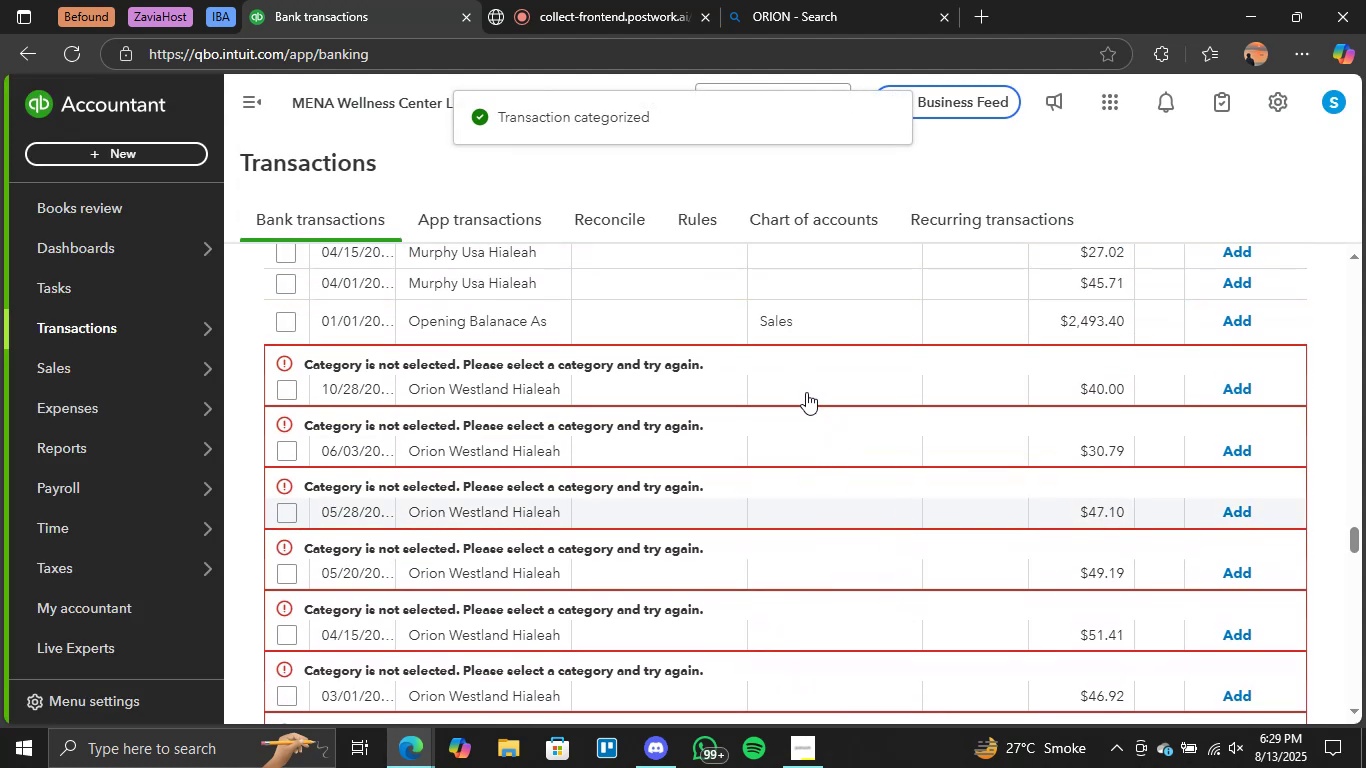 
left_click([806, 392])
 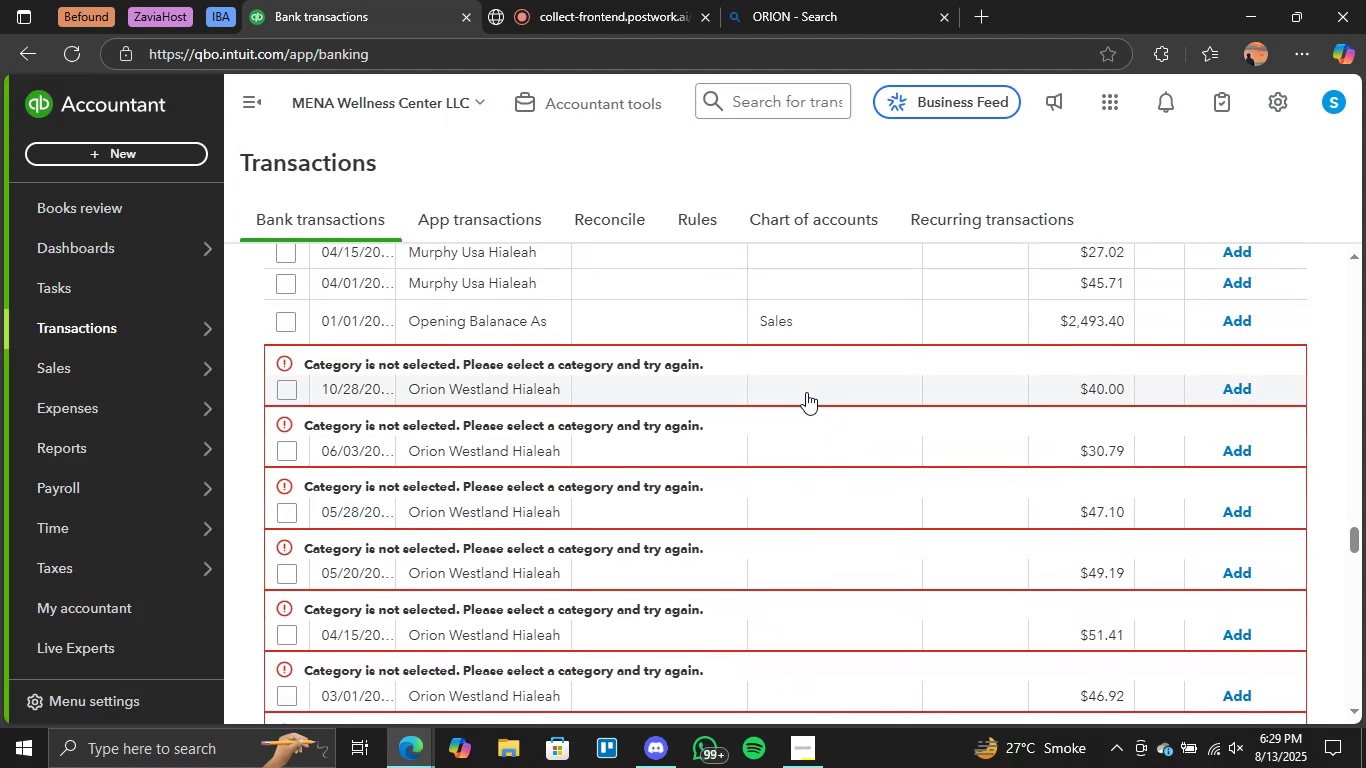 
left_click([838, 391])
 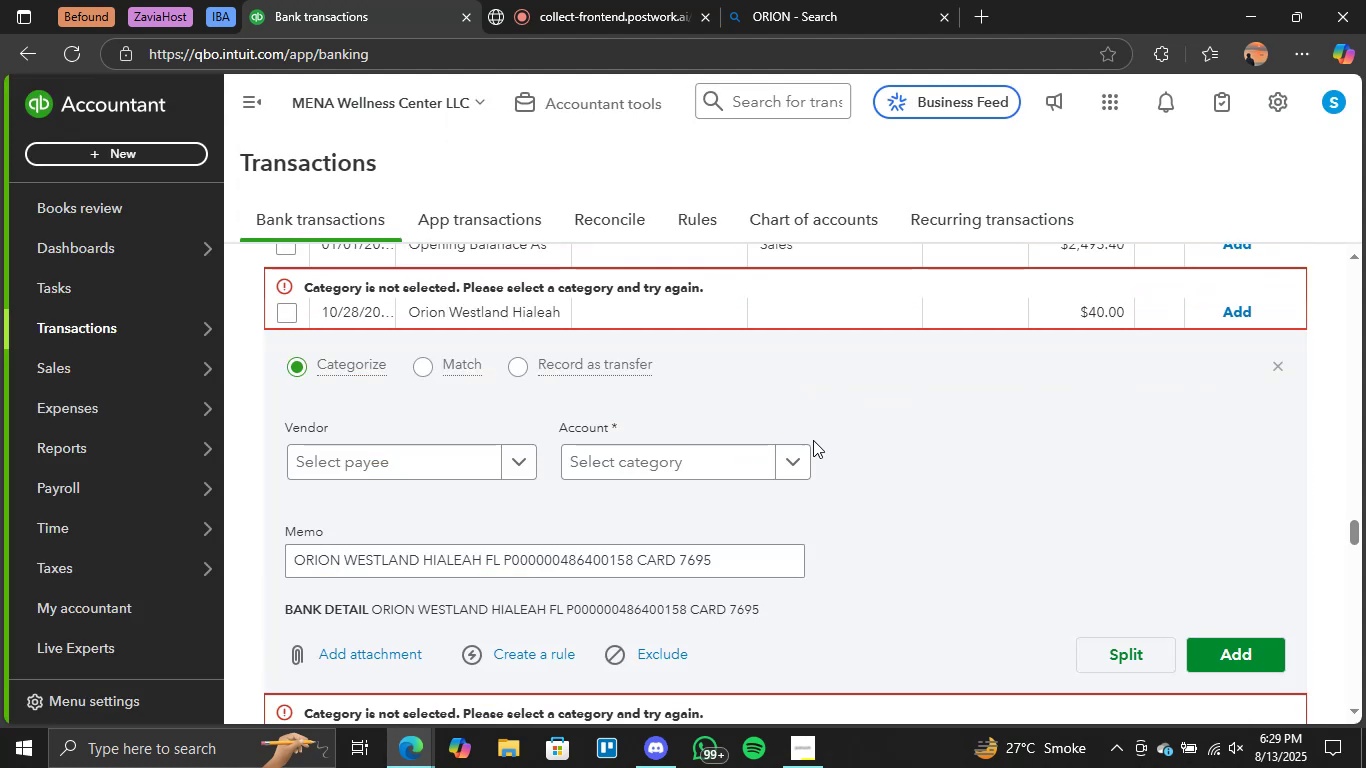 
left_click([793, 447])
 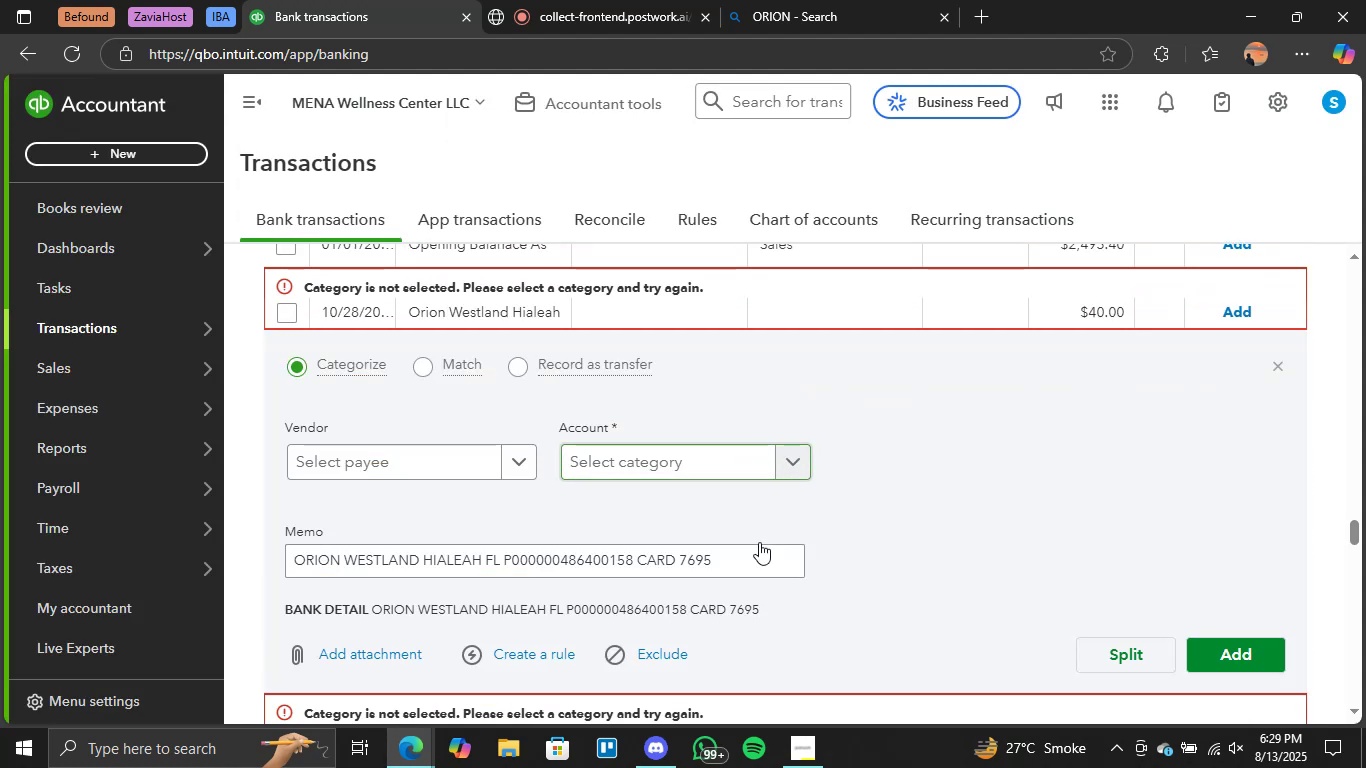 
scroll: coordinate [680, 568], scroll_direction: down, amount: 2.0
 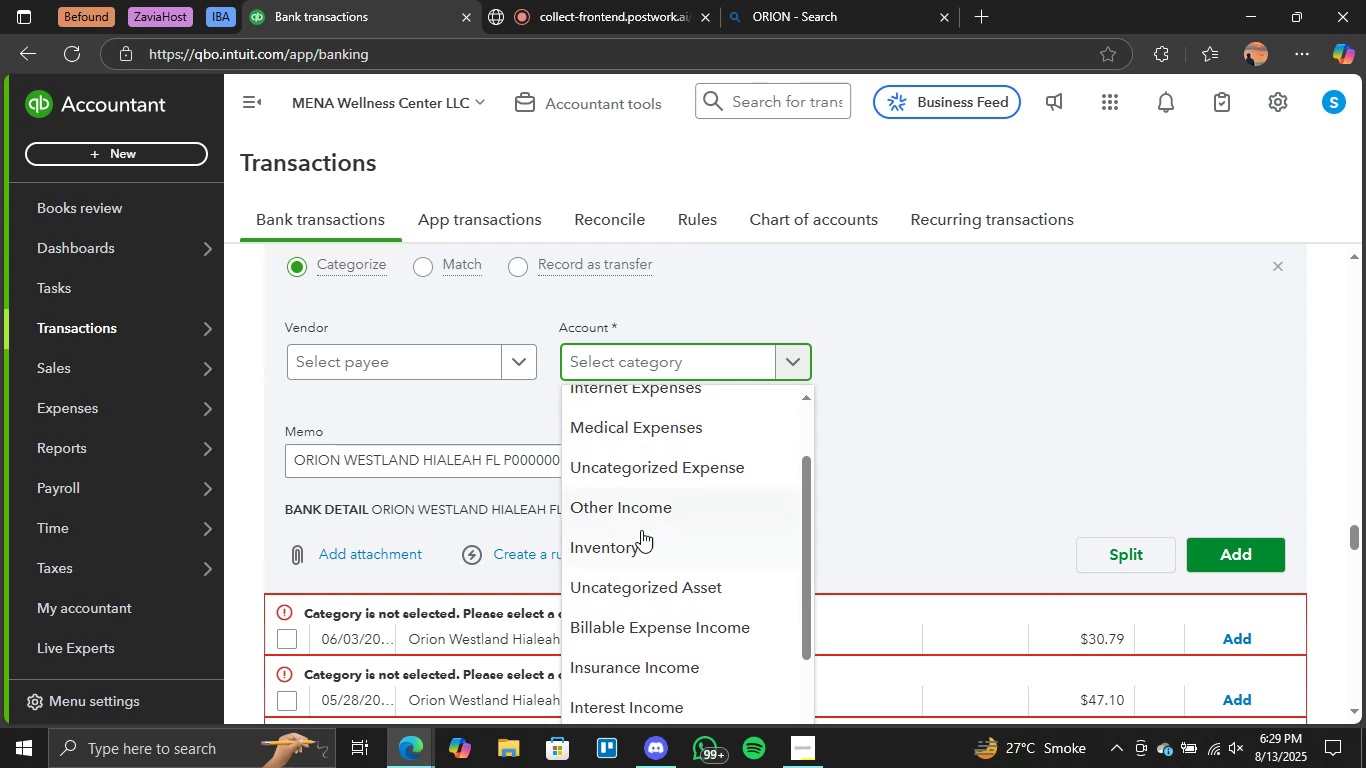 
left_click([655, 509])
 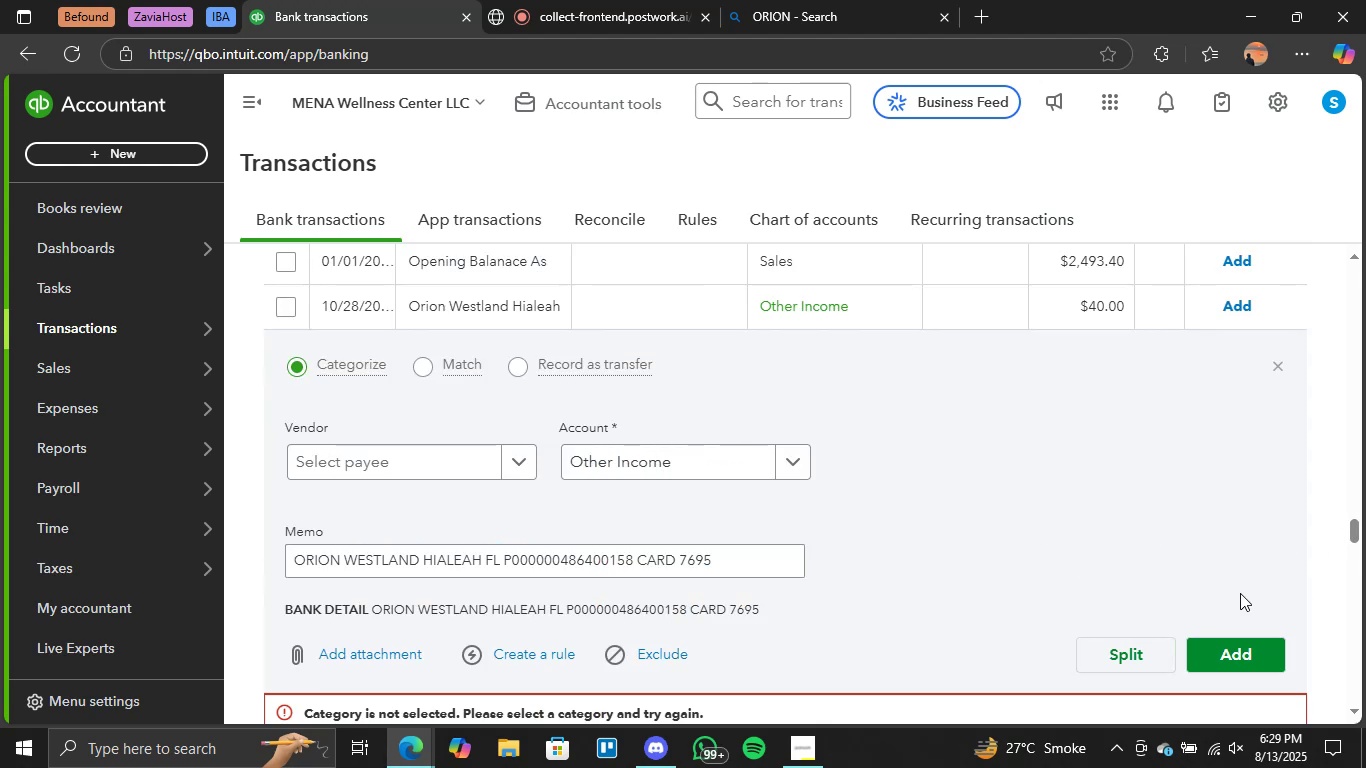 
left_click([1243, 639])
 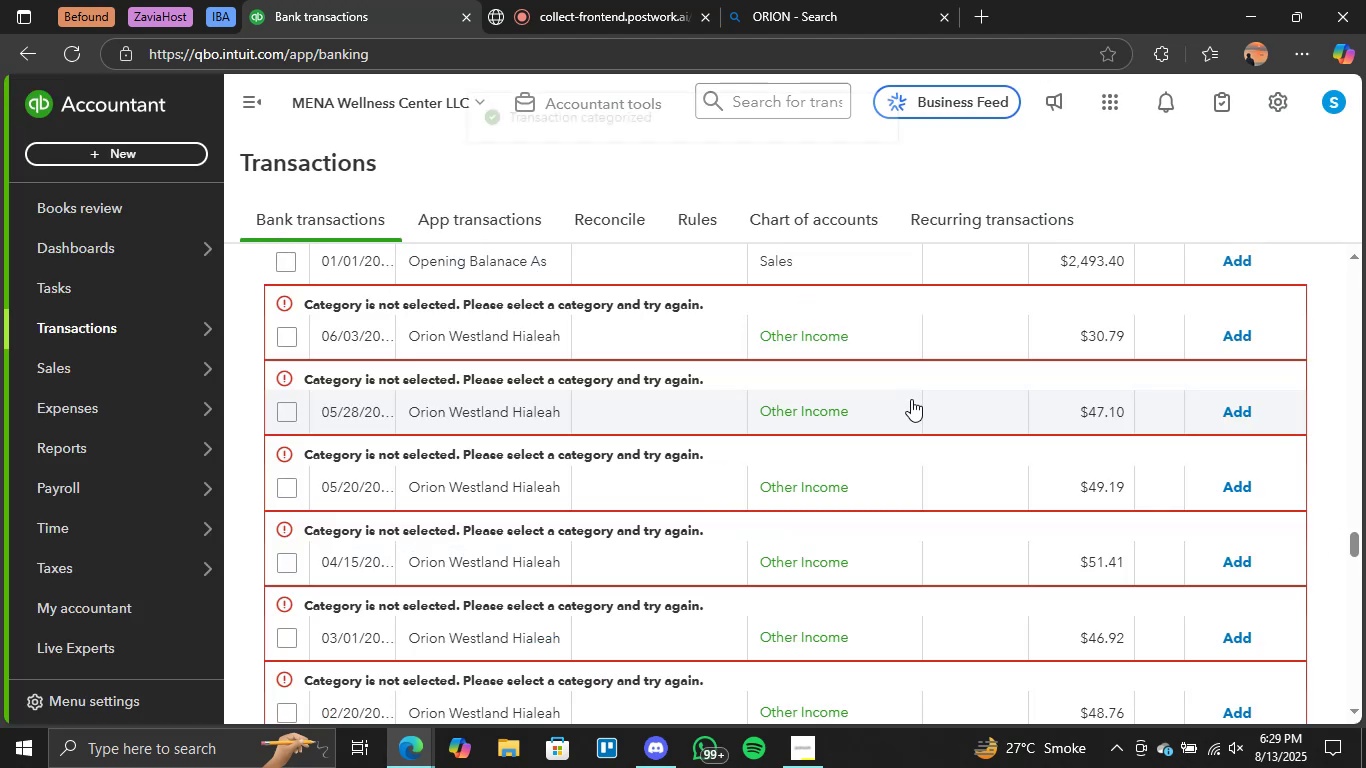 
left_click([802, 332])
 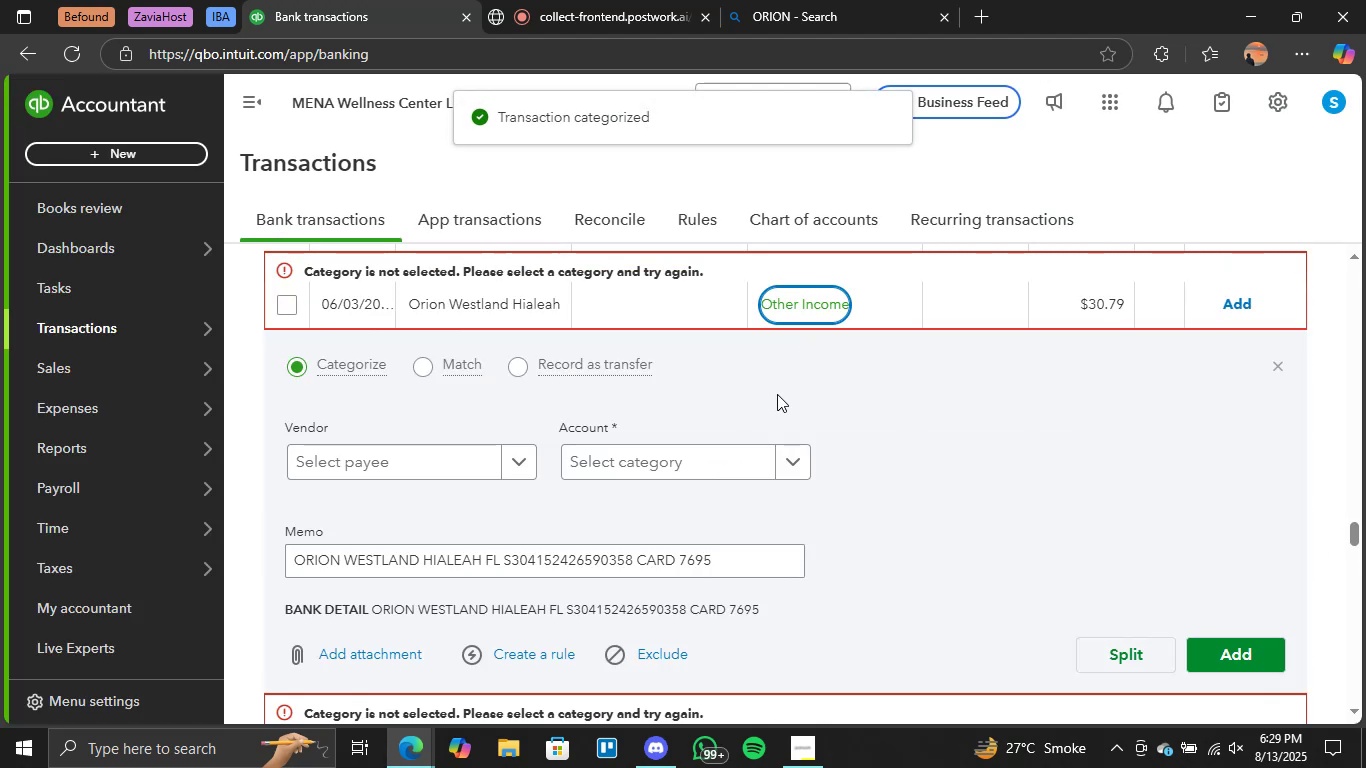 
left_click([788, 466])
 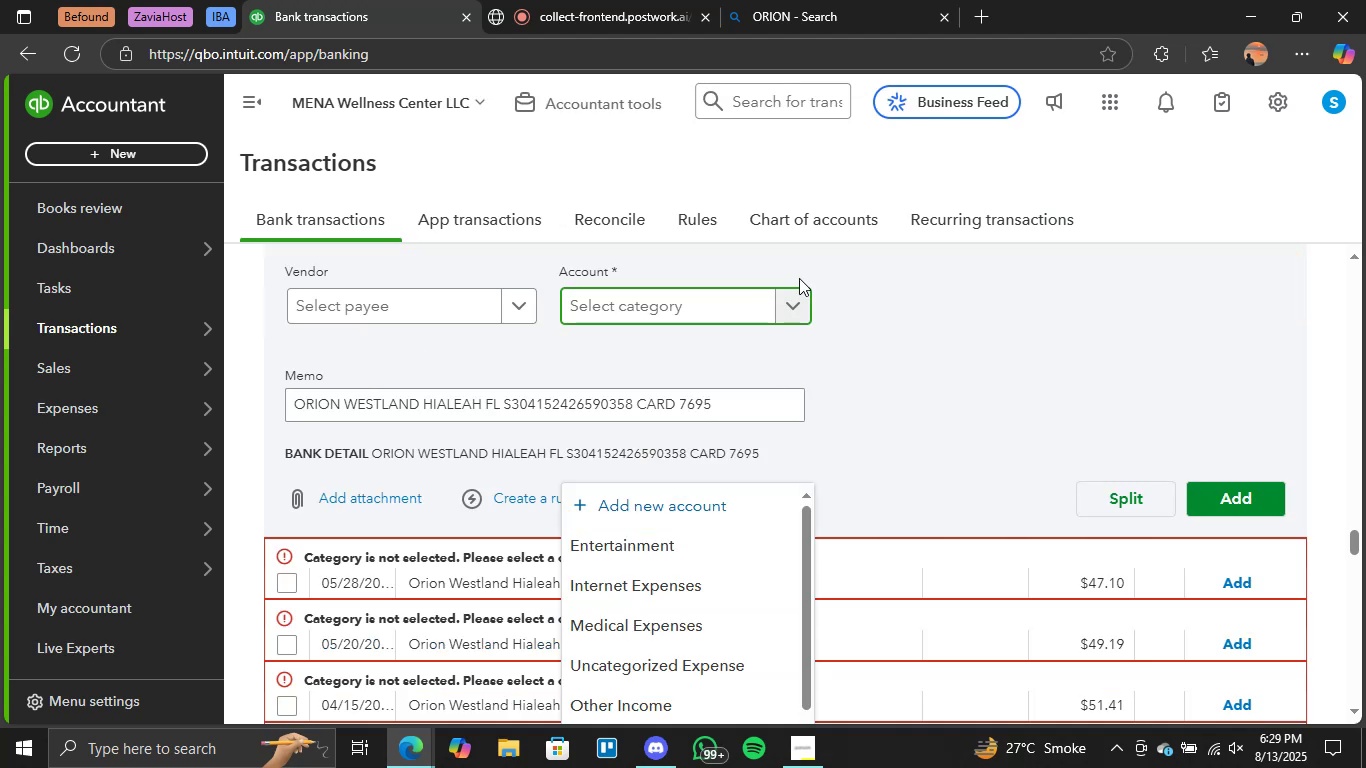 
scroll: coordinate [715, 579], scroll_direction: down, amount: 1.0
 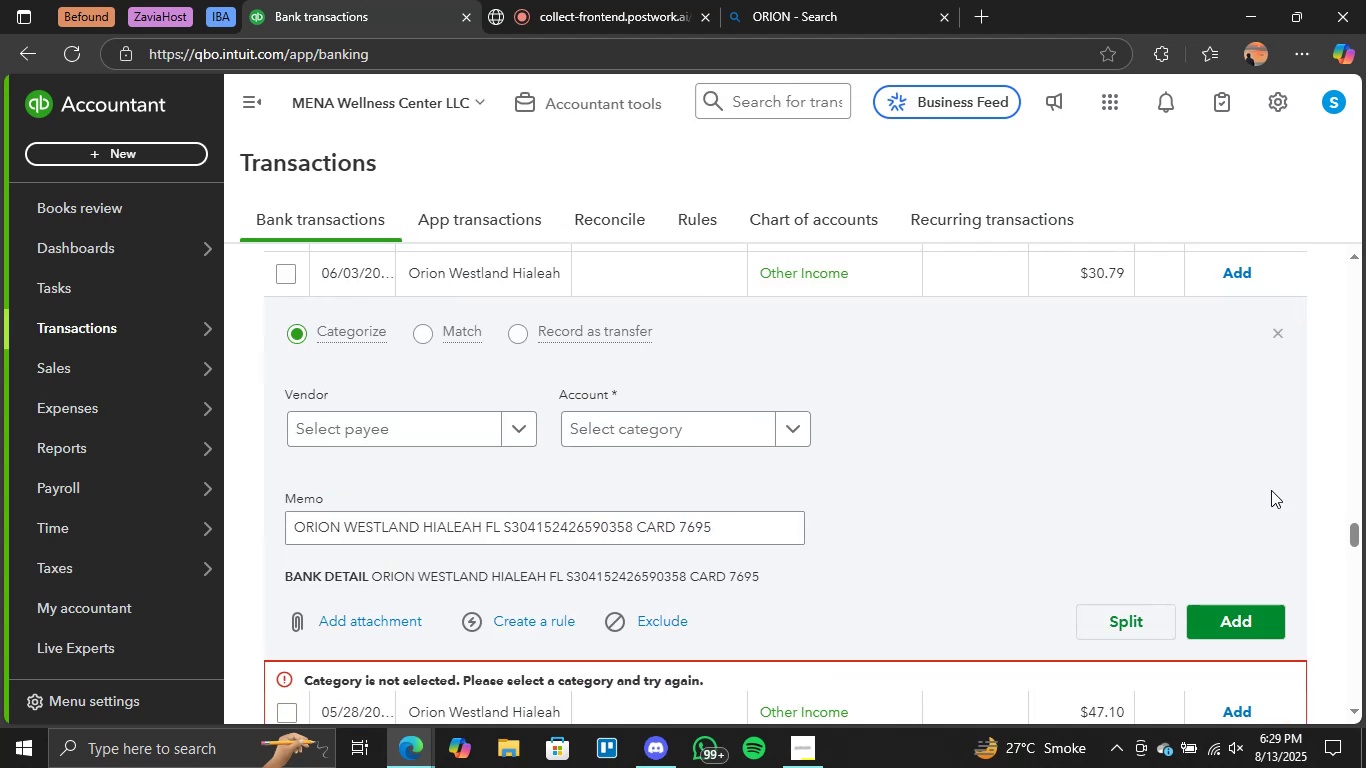 
left_click([1249, 613])
 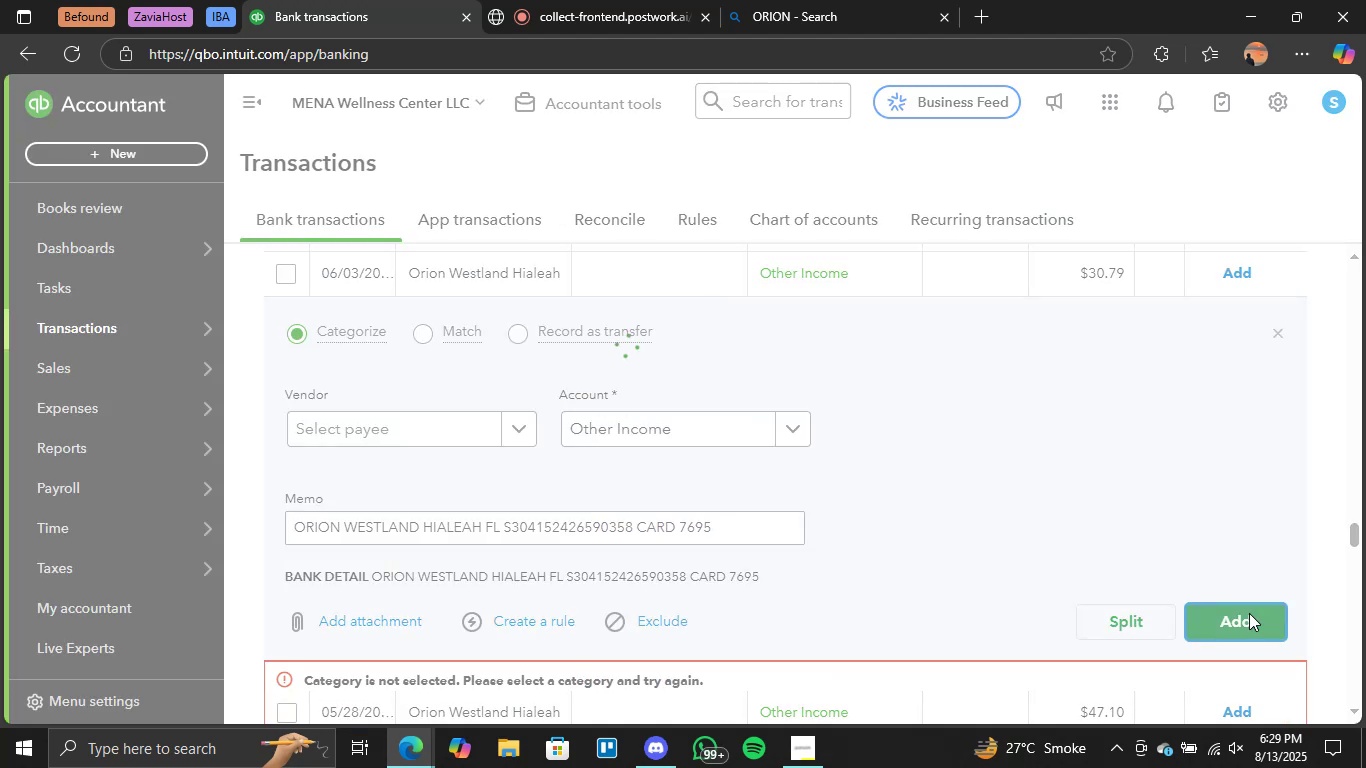 
mouse_move([862, 360])
 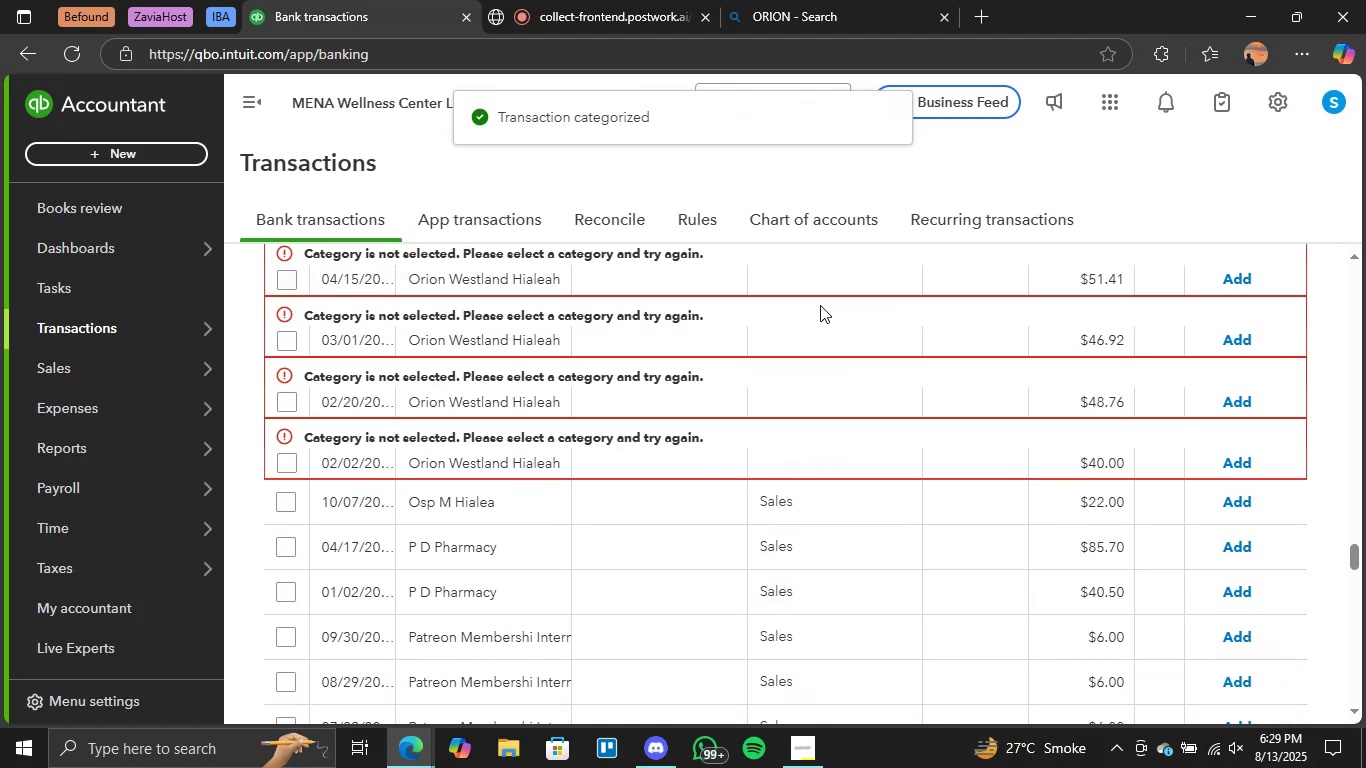 
scroll: coordinate [819, 356], scroll_direction: up, amount: 3.0
 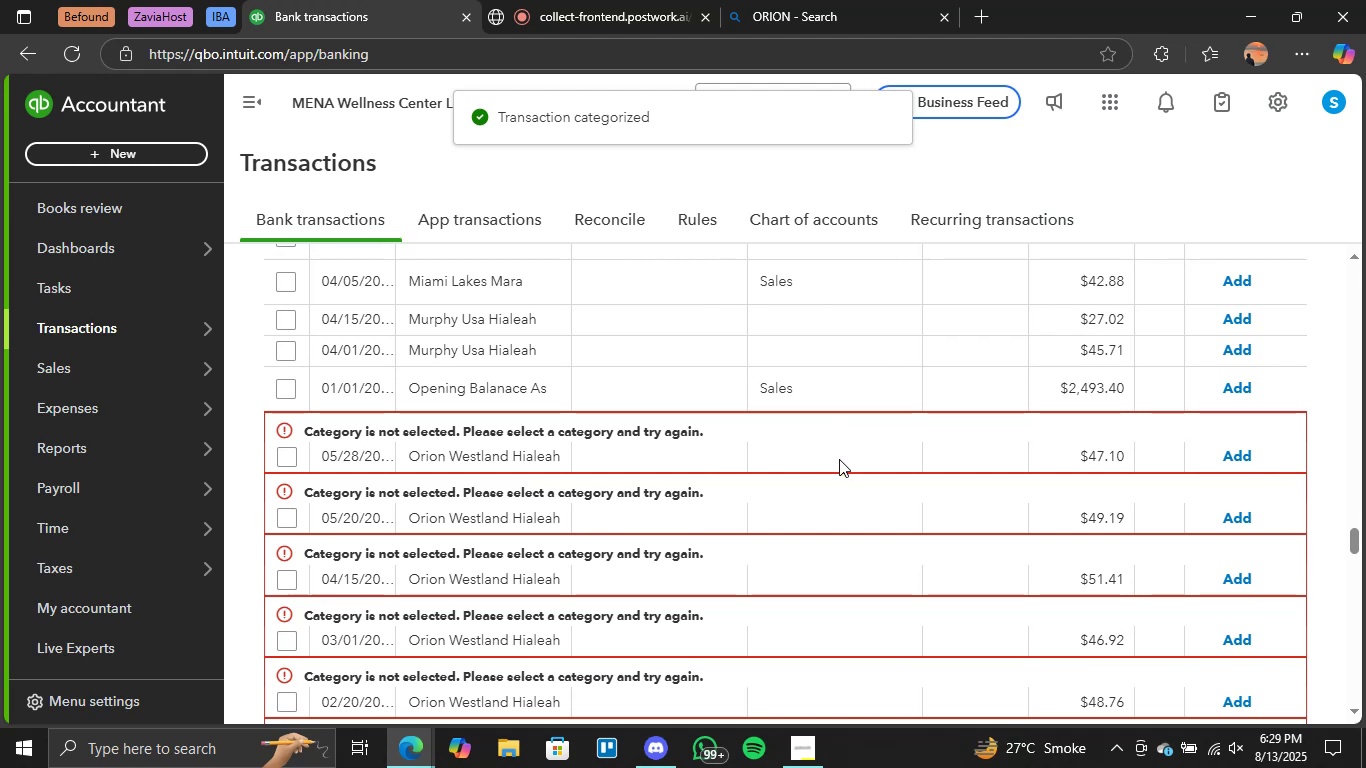 
left_click([822, 464])
 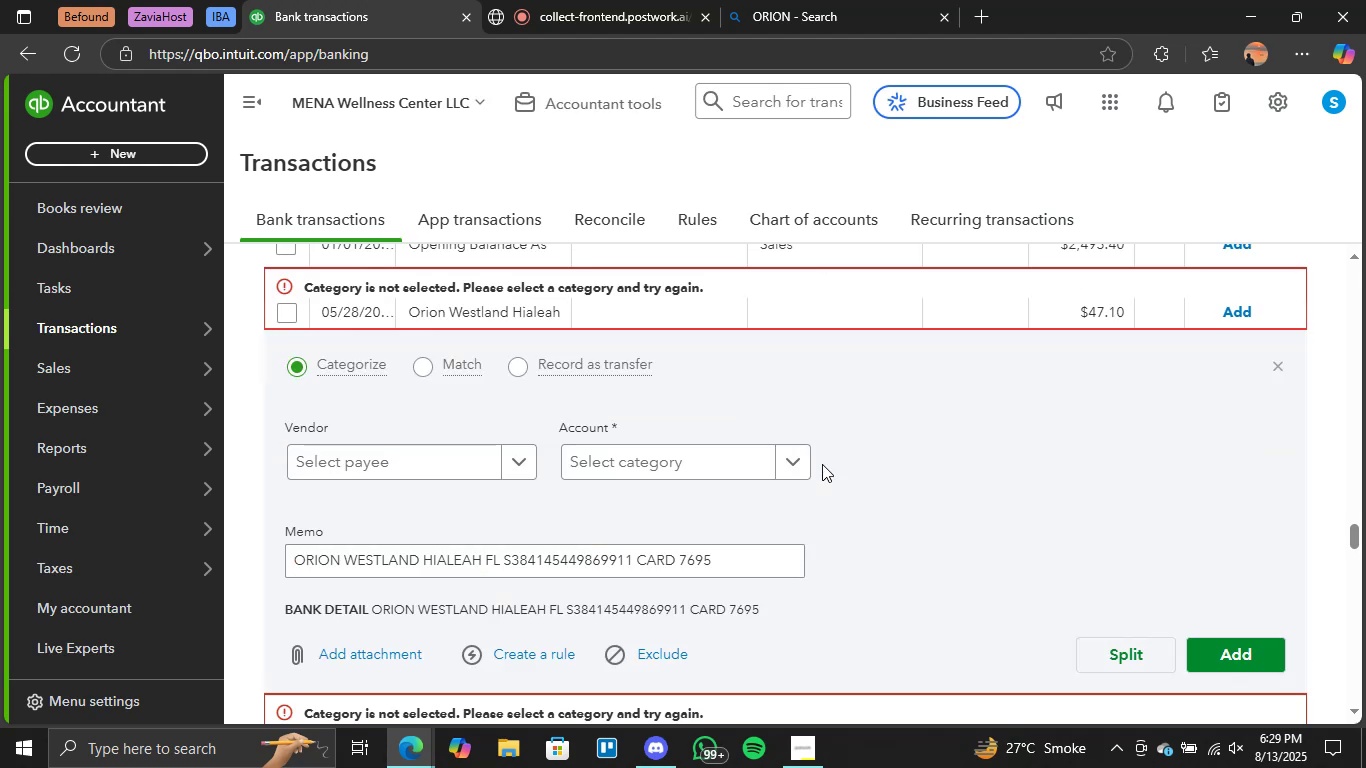 
left_click([788, 464])
 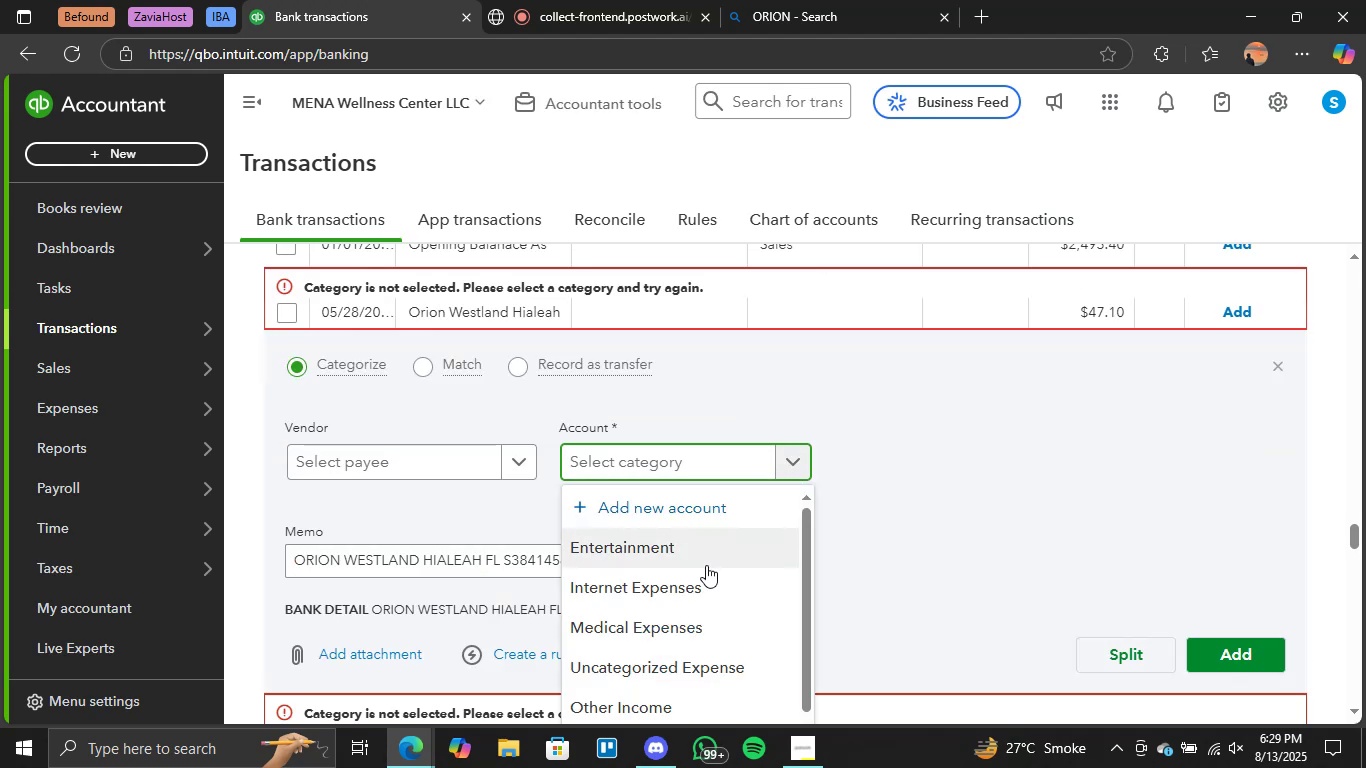 
scroll: coordinate [686, 590], scroll_direction: down, amount: 1.0
 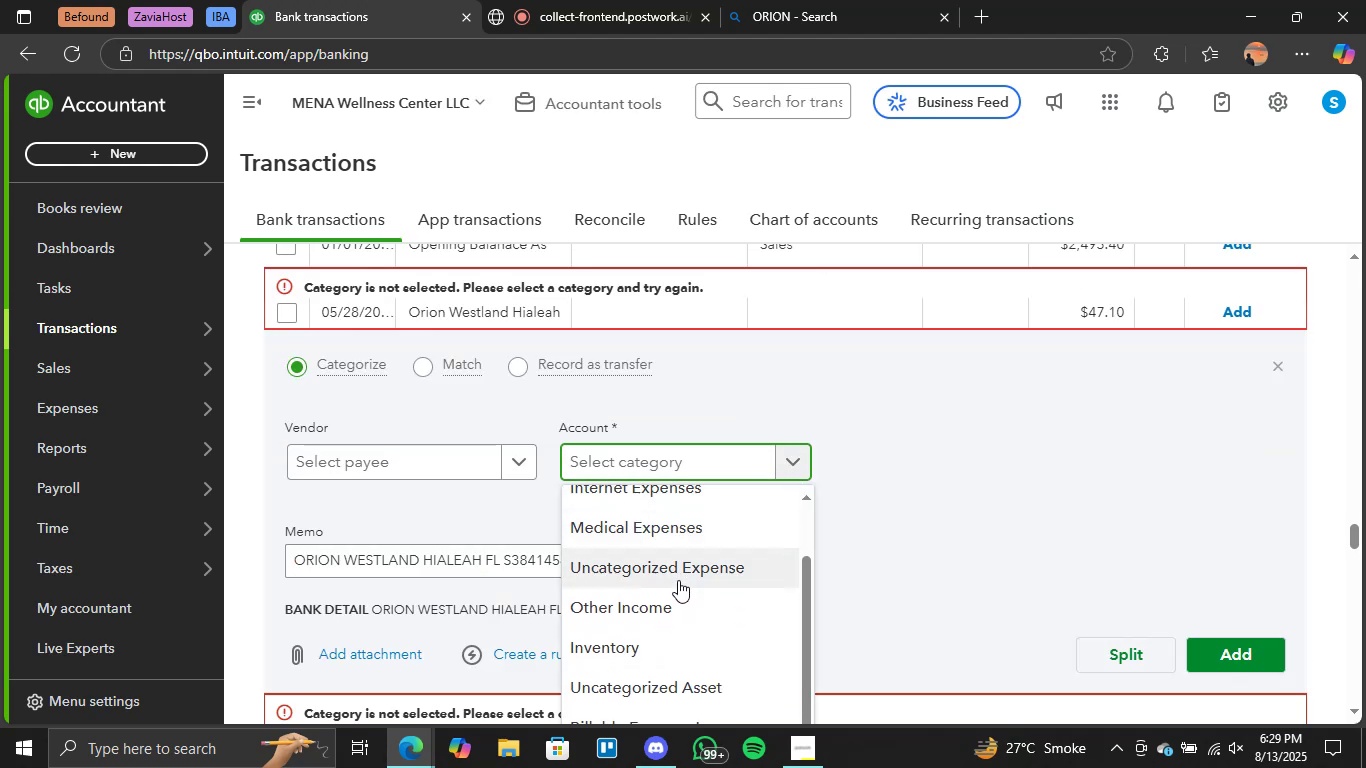 
left_click([649, 605])
 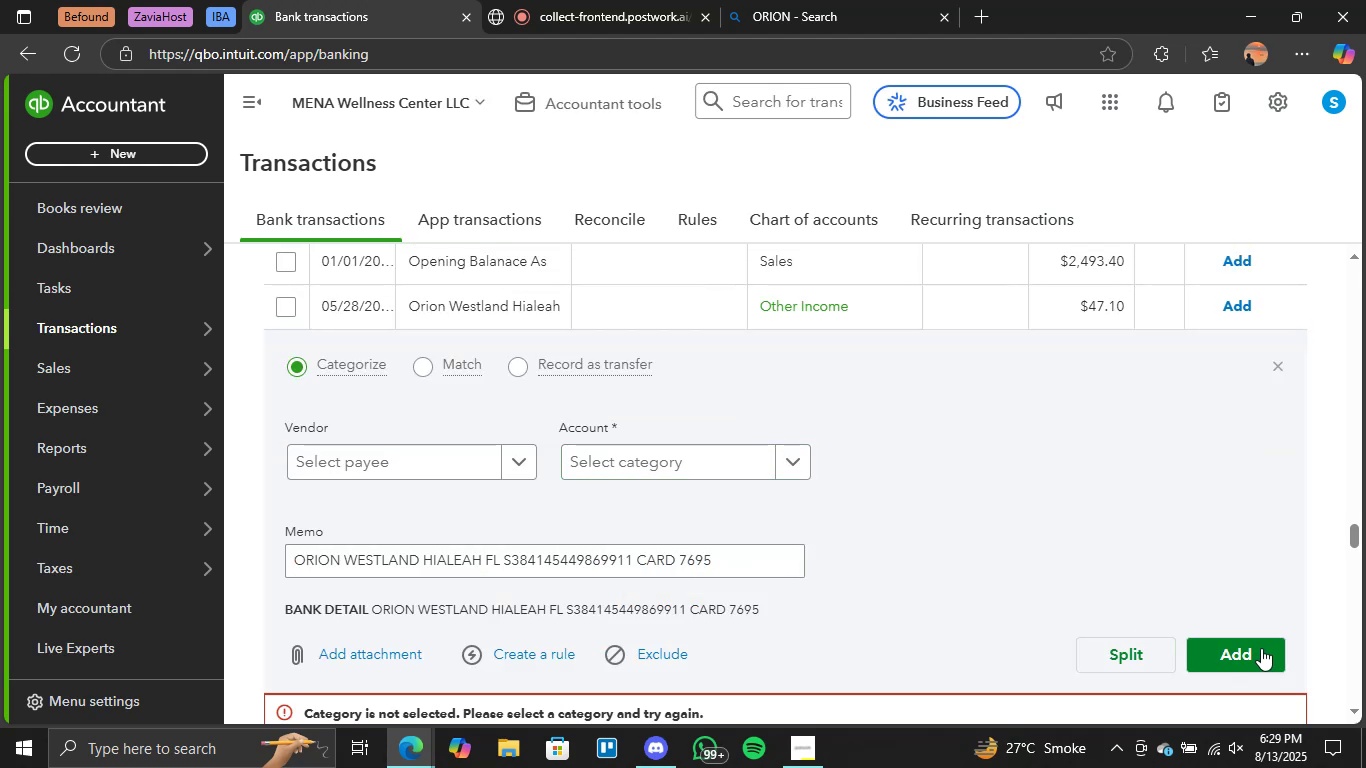 
left_click([1262, 650])
 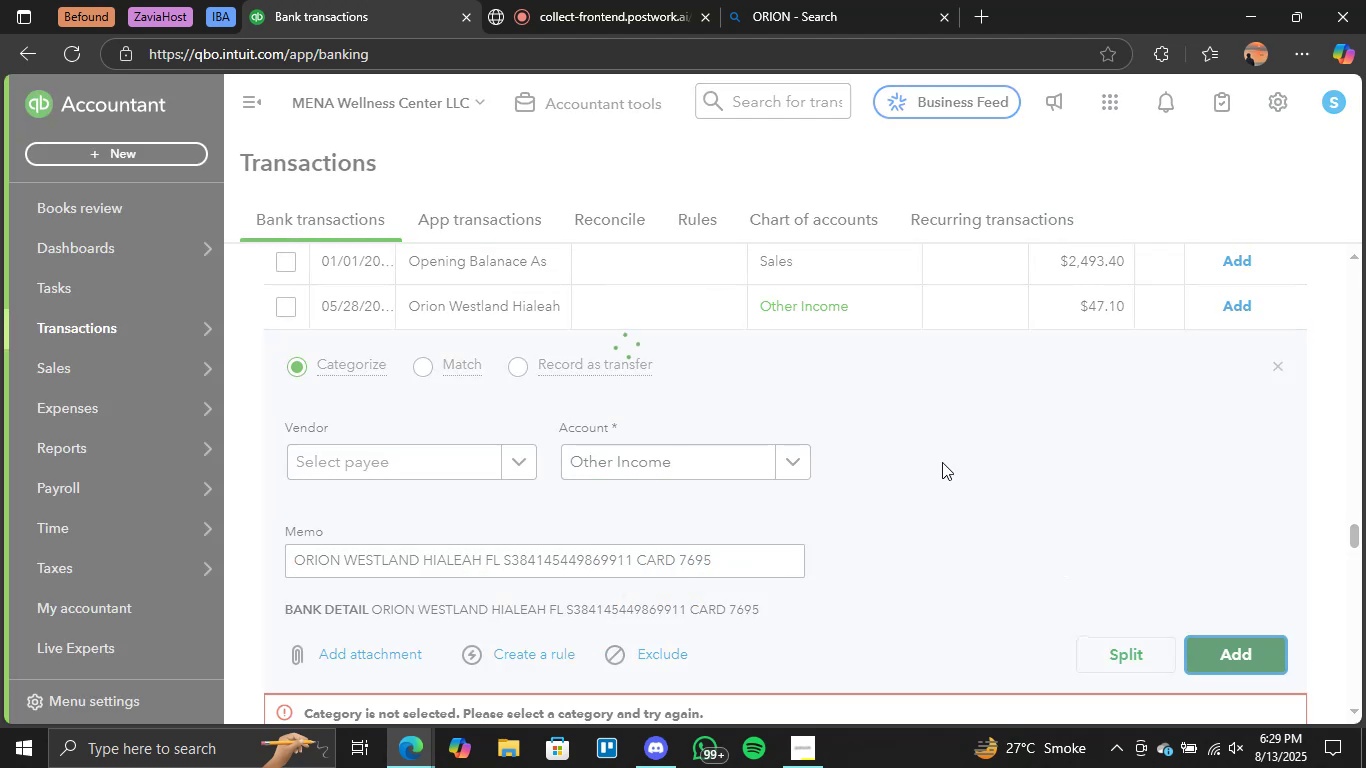 
mouse_move([897, 404])
 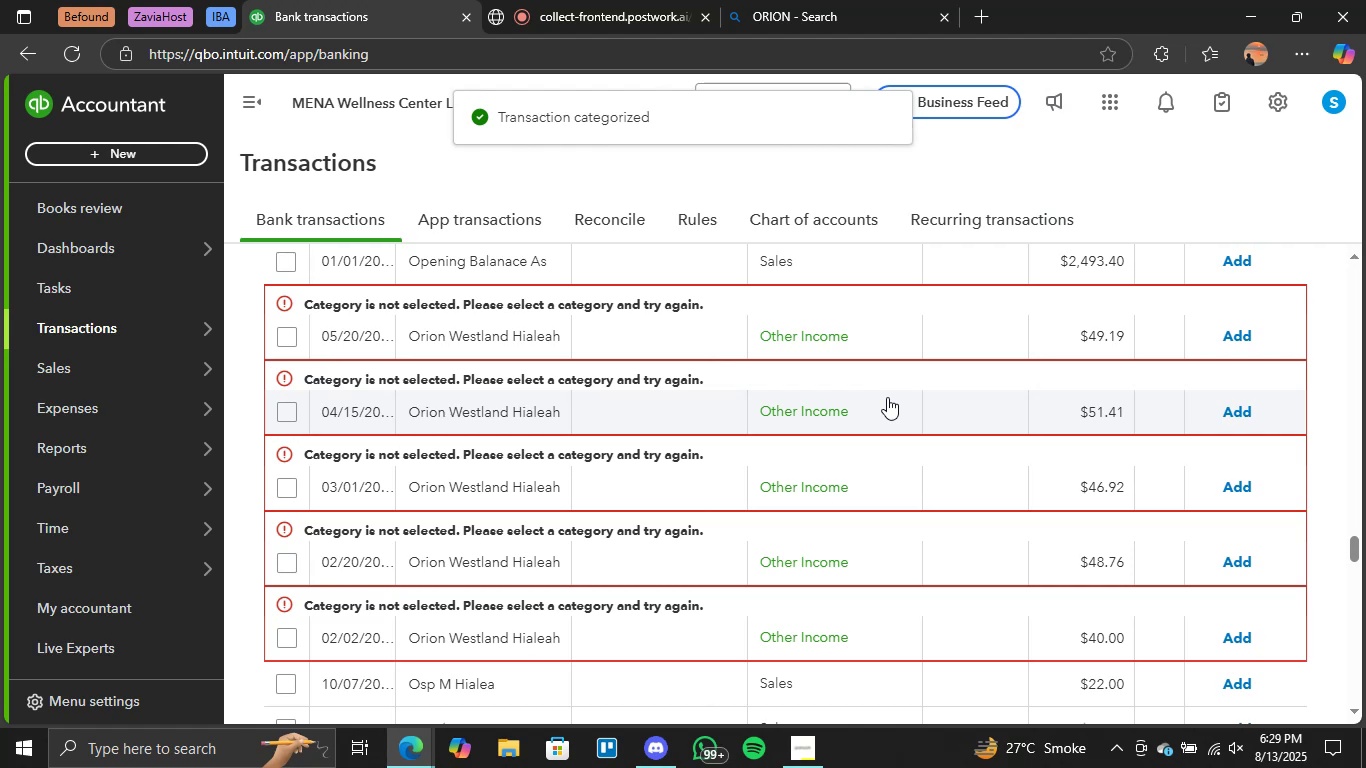 
scroll: coordinate [887, 397], scroll_direction: up, amount: 1.0
 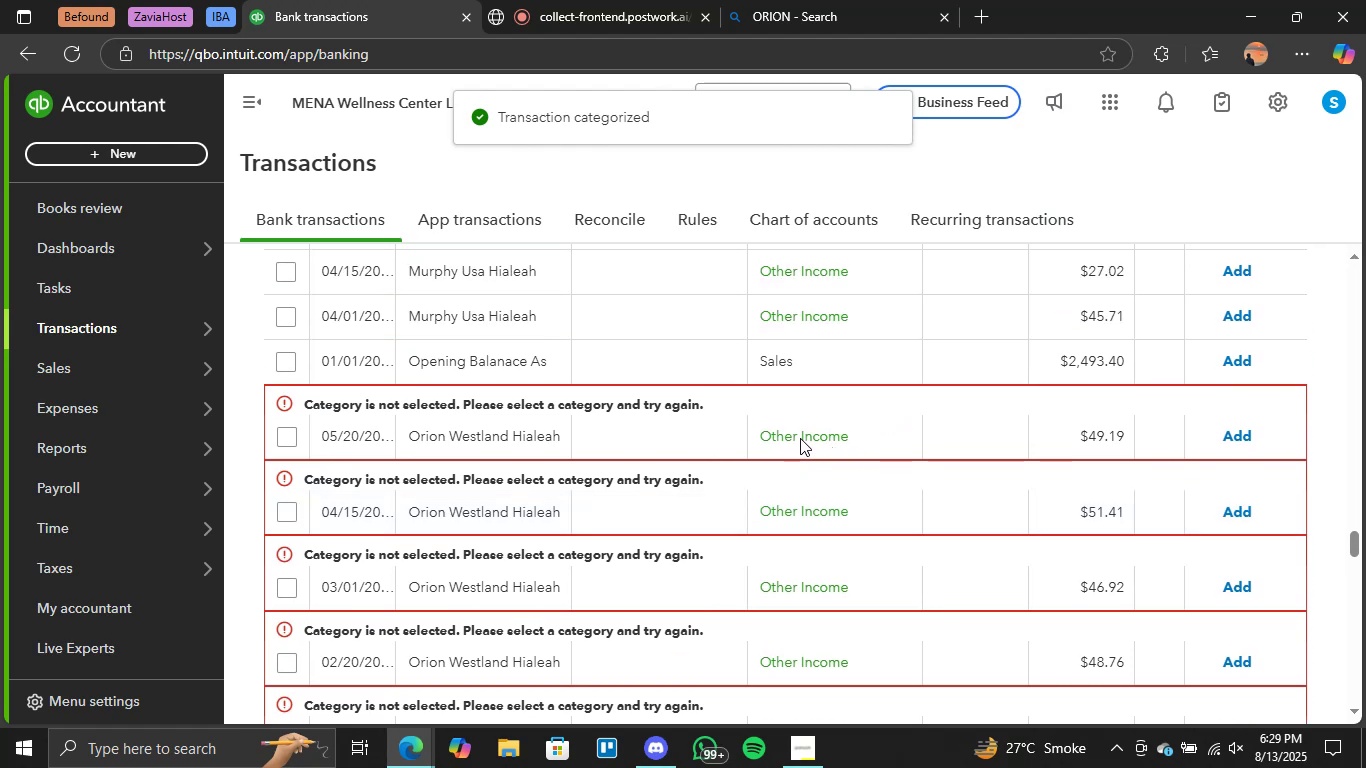 
left_click([819, 435])
 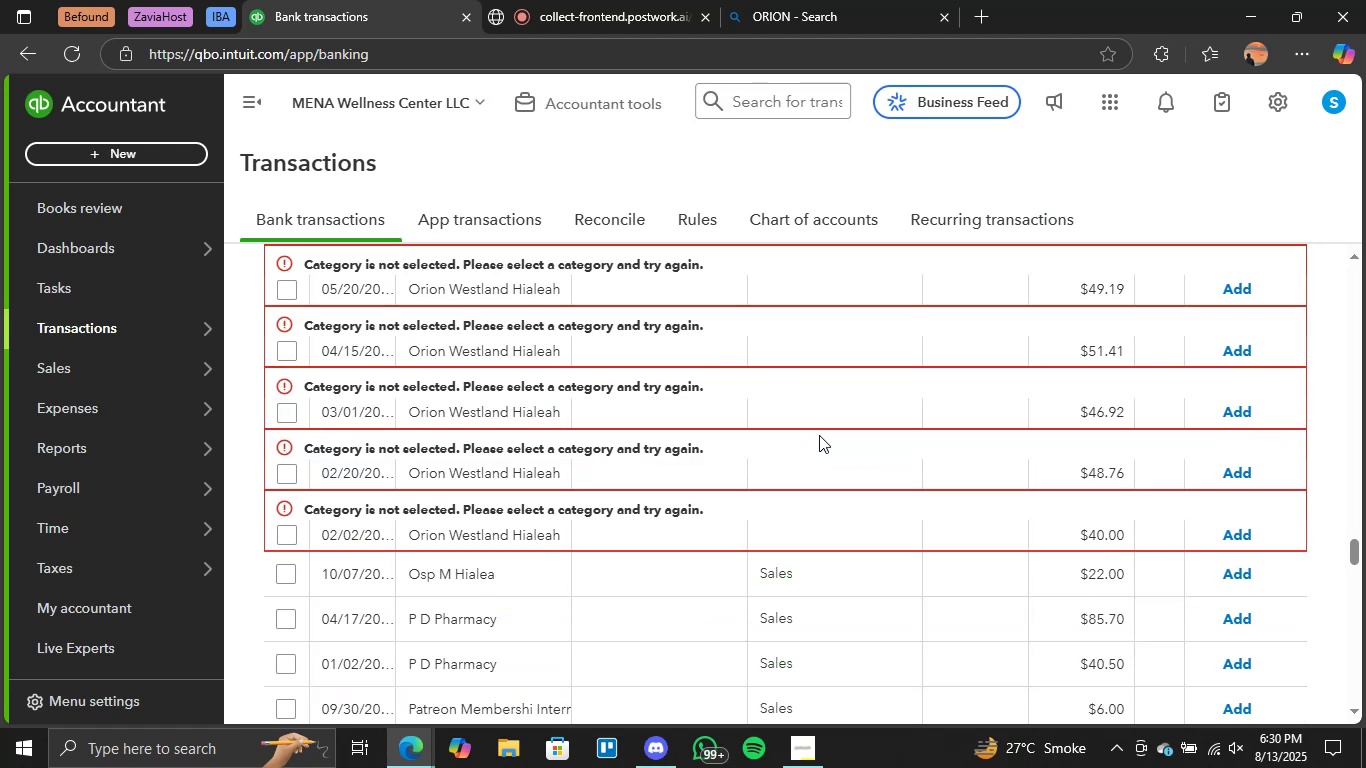 
scroll: coordinate [819, 435], scroll_direction: up, amount: 2.0
 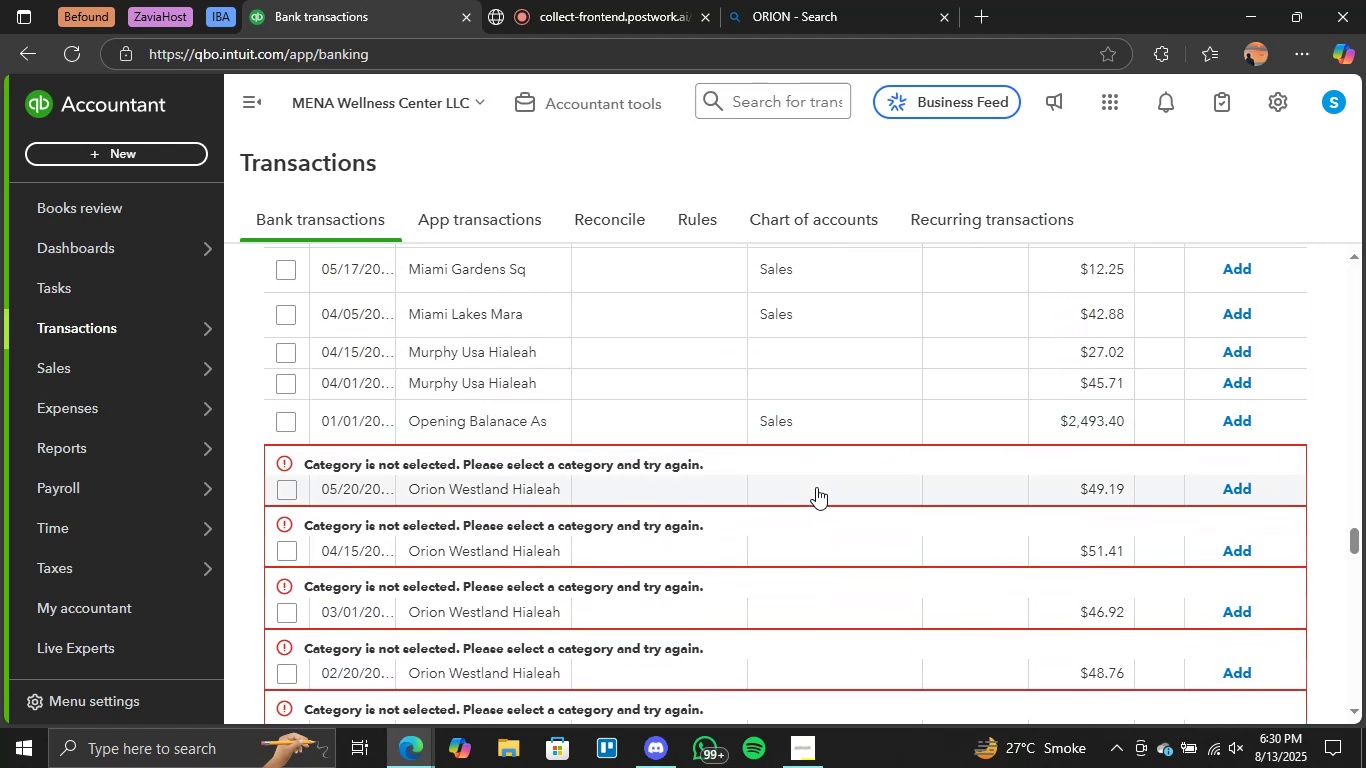 
left_click([816, 490])
 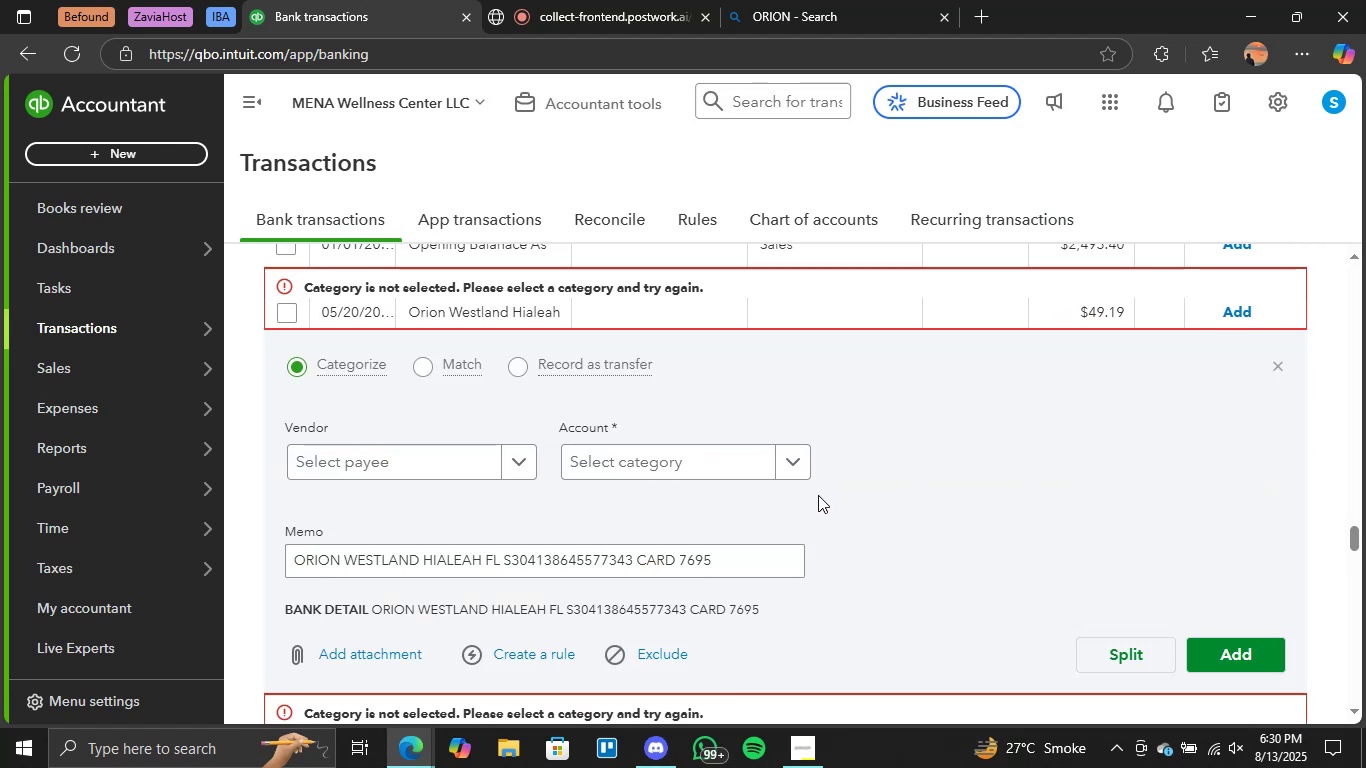 
left_click([780, 457])
 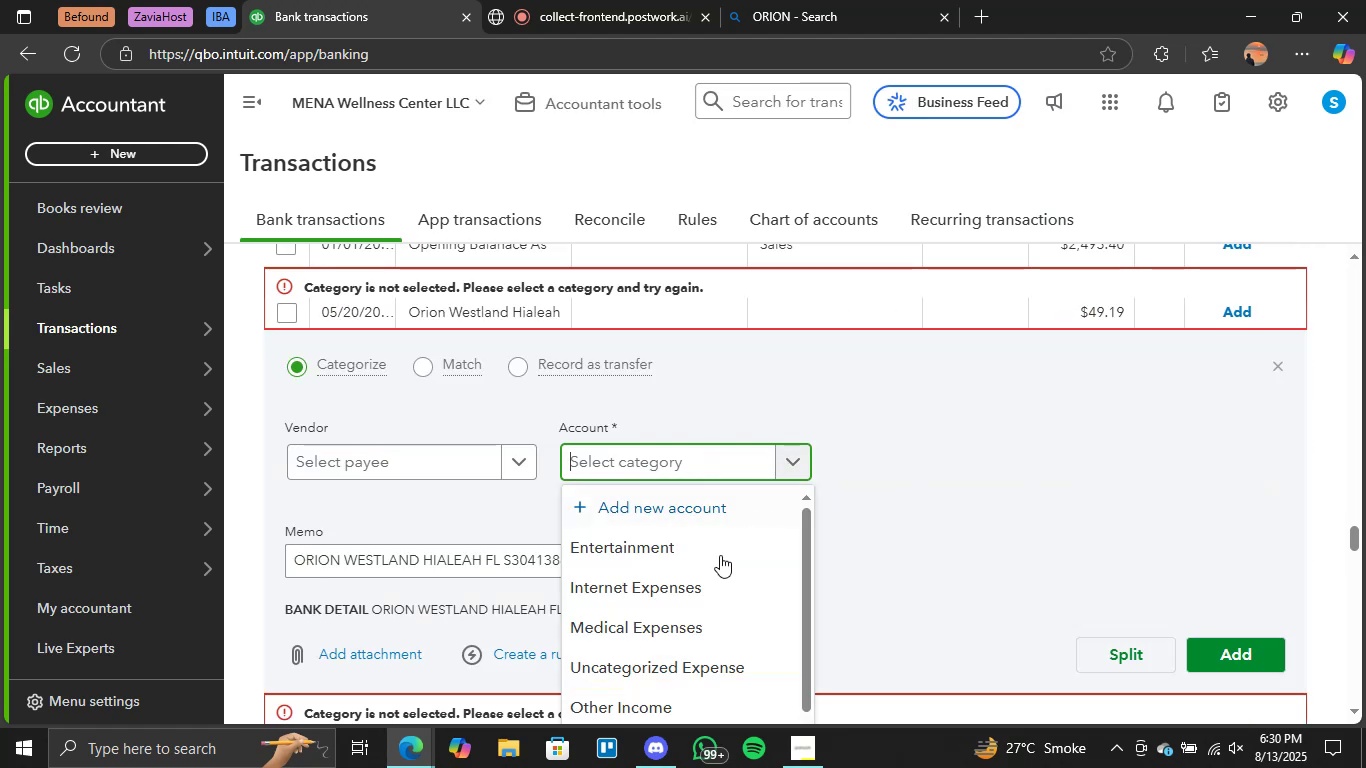 
scroll: coordinate [698, 578], scroll_direction: down, amount: 1.0
 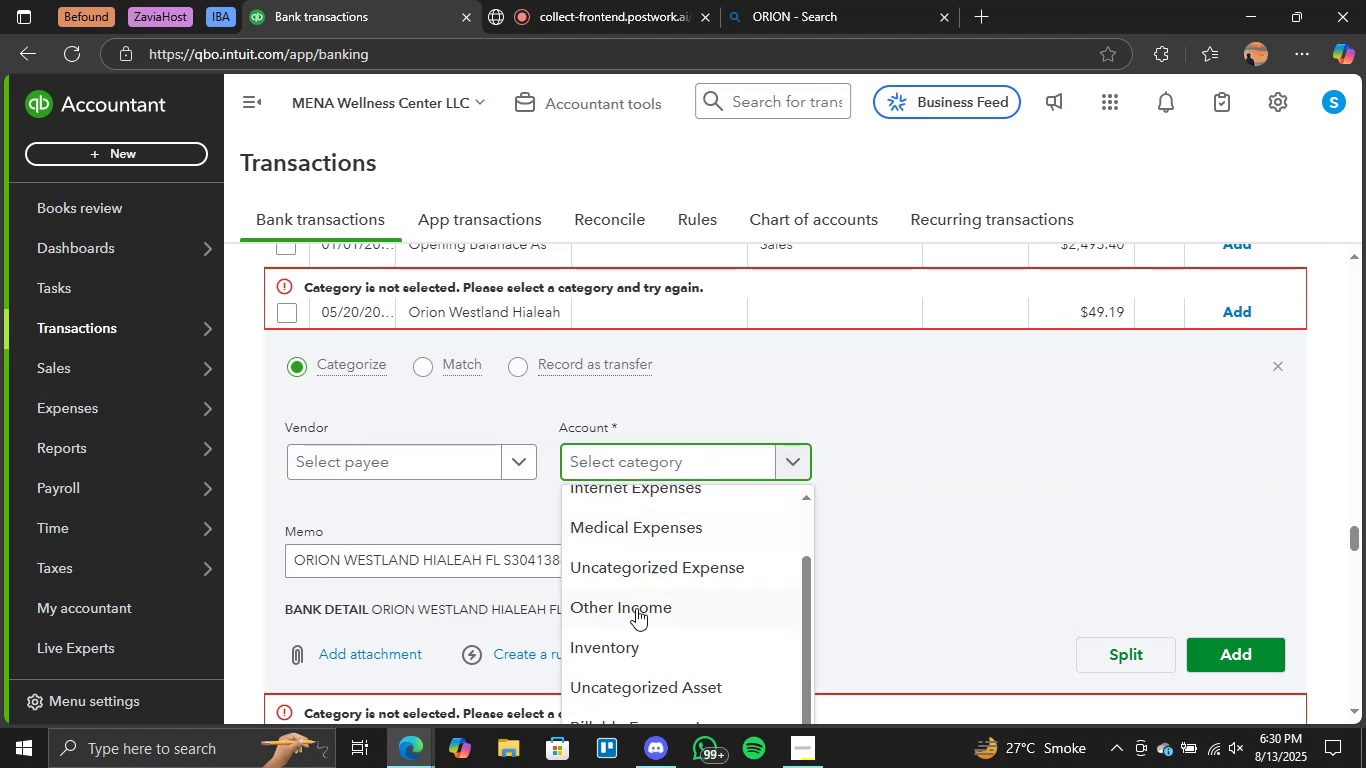 
left_click([636, 608])
 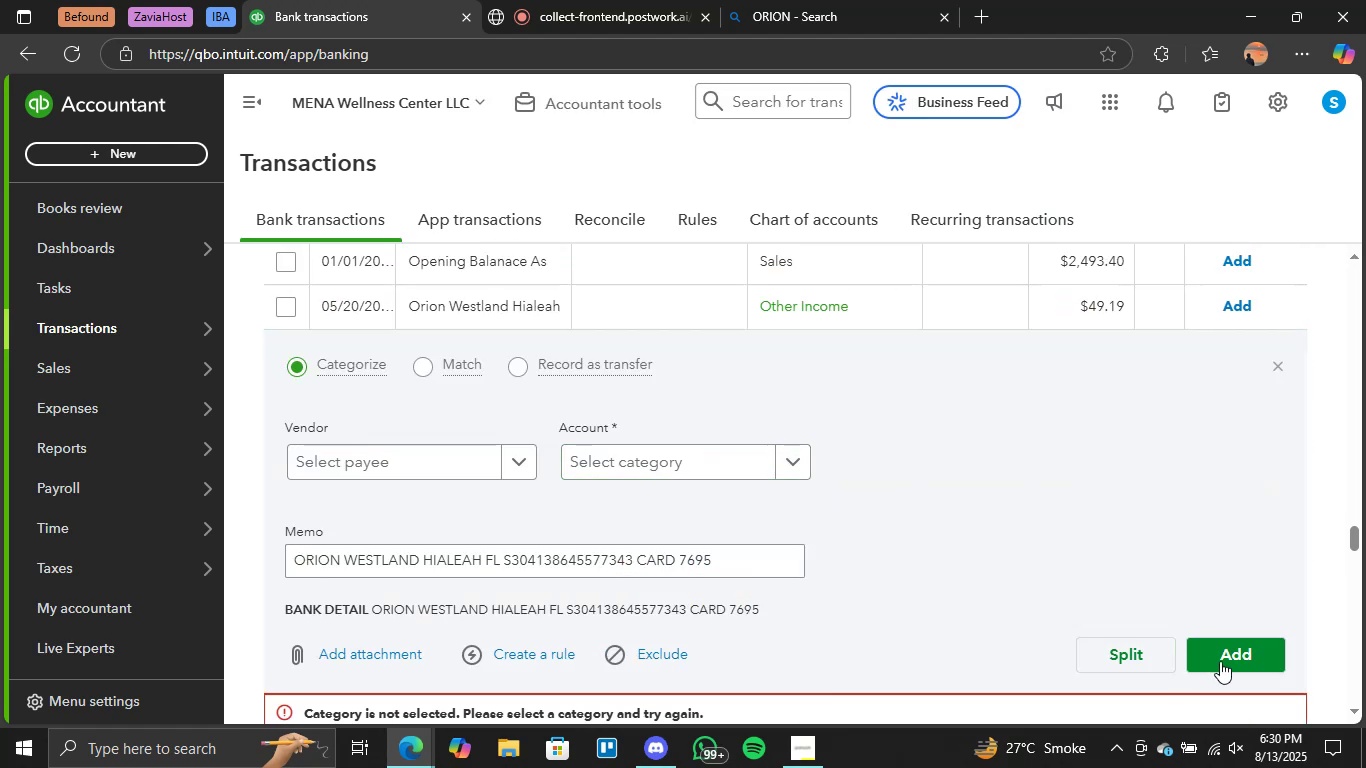 
left_click([1222, 661])
 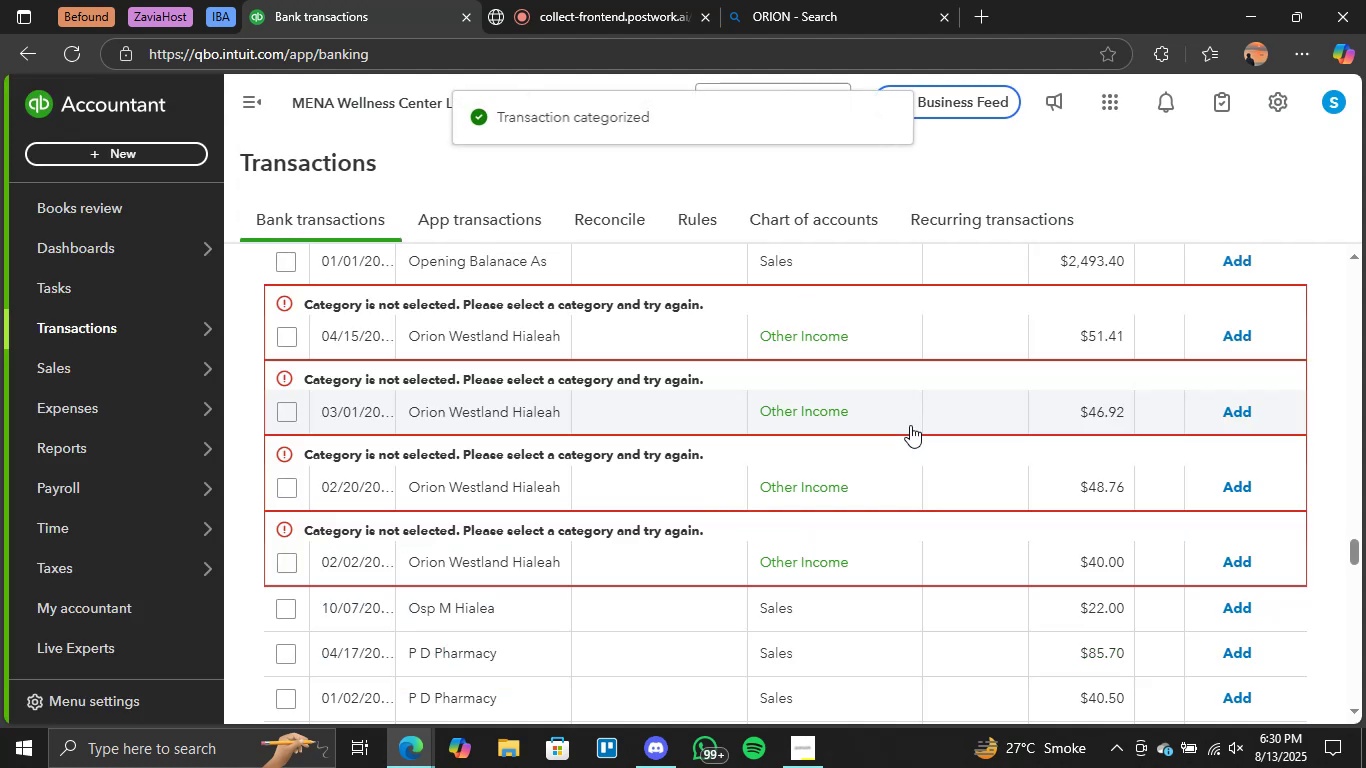 
left_click([859, 334])
 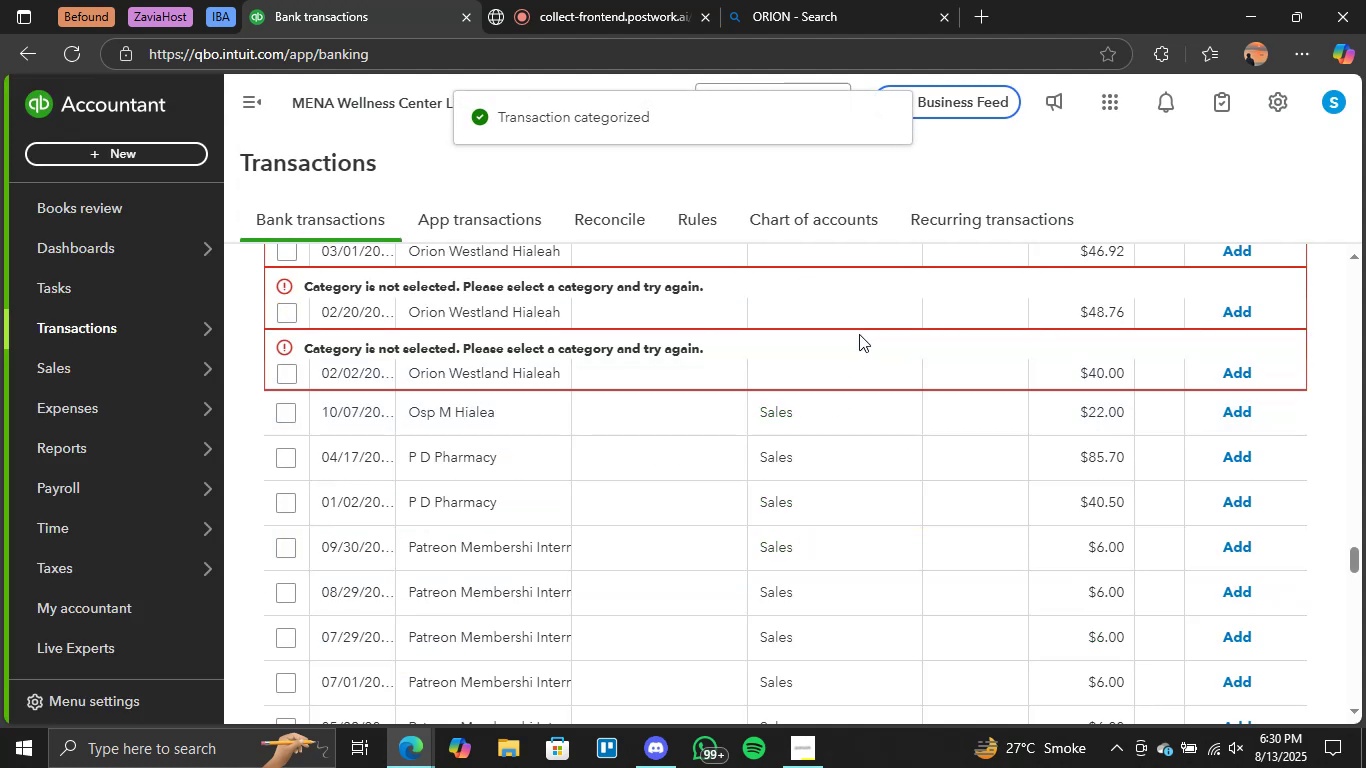 
scroll: coordinate [857, 355], scroll_direction: up, amount: 3.0
 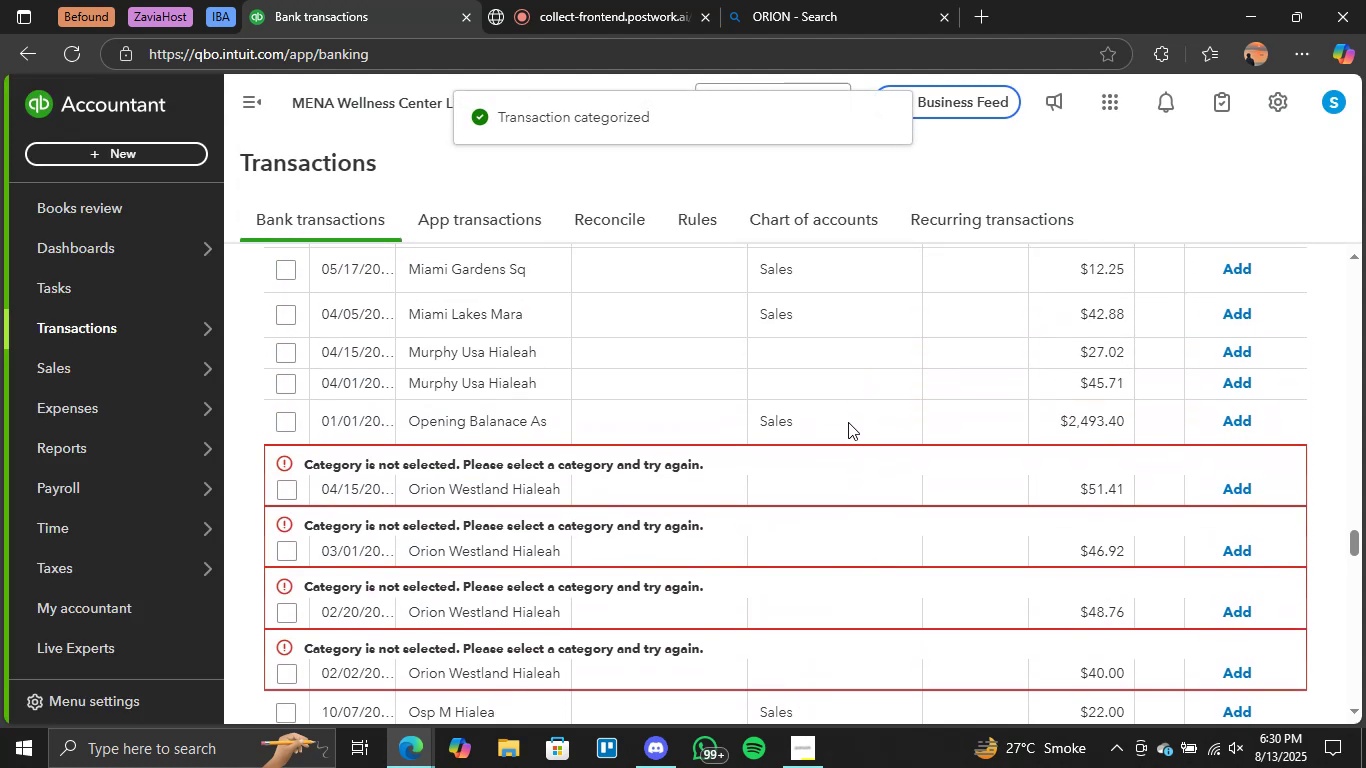 
scroll: coordinate [853, 435], scroll_direction: down, amount: 1.0
 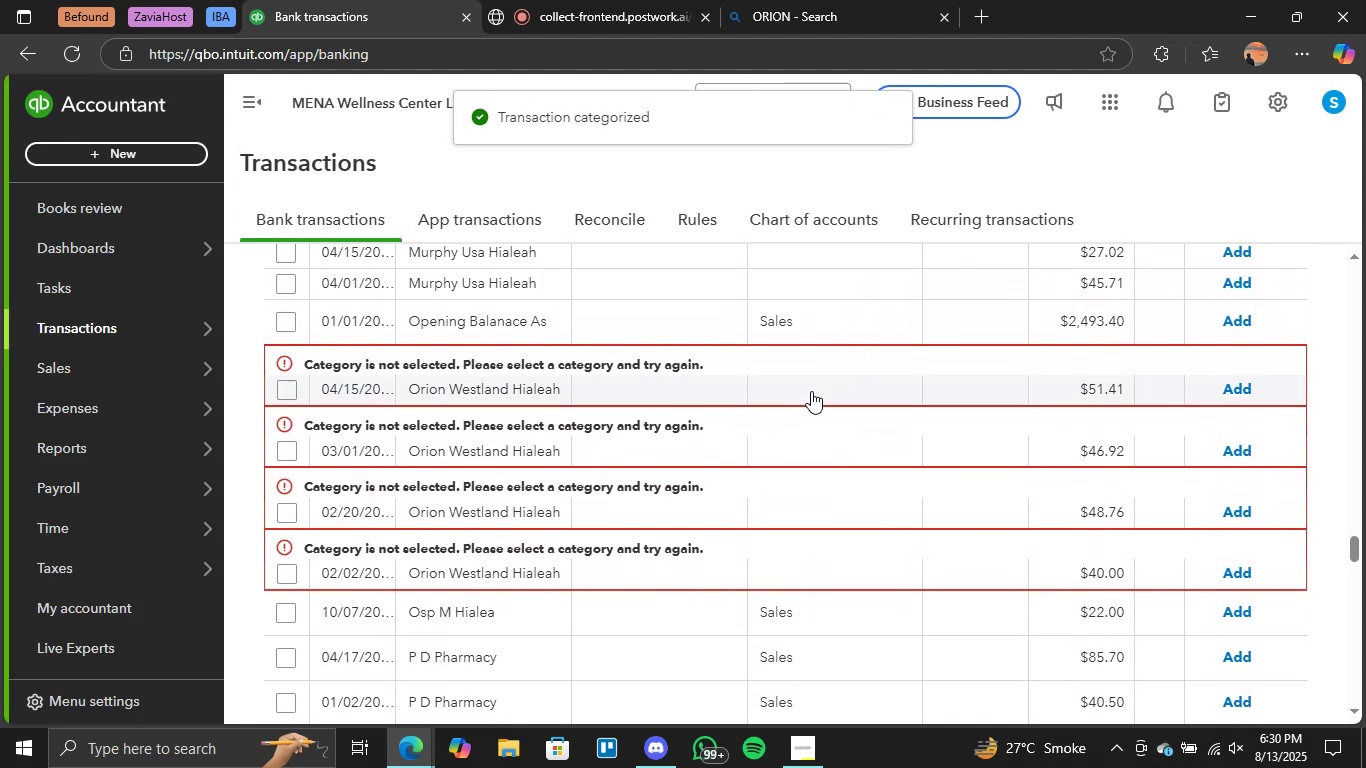 
left_click([811, 391])
 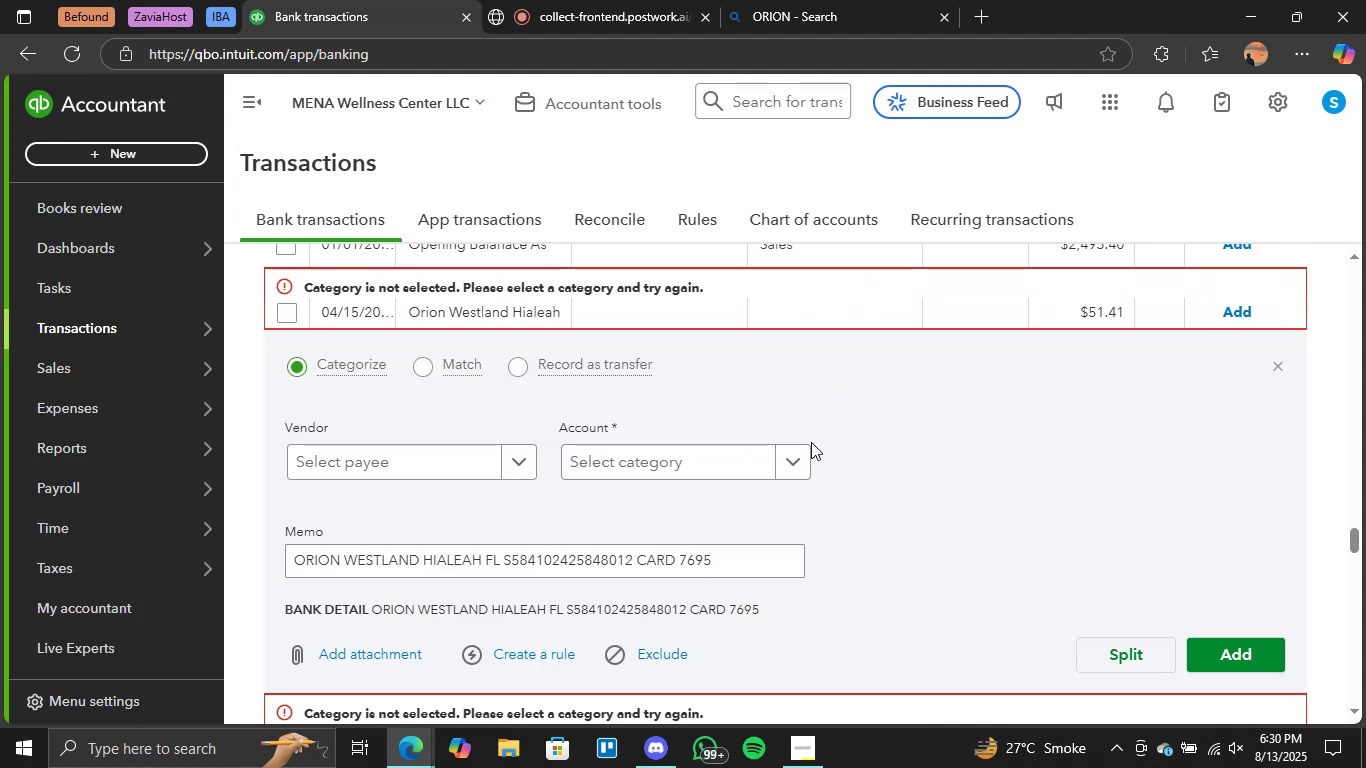 
left_click([796, 455])
 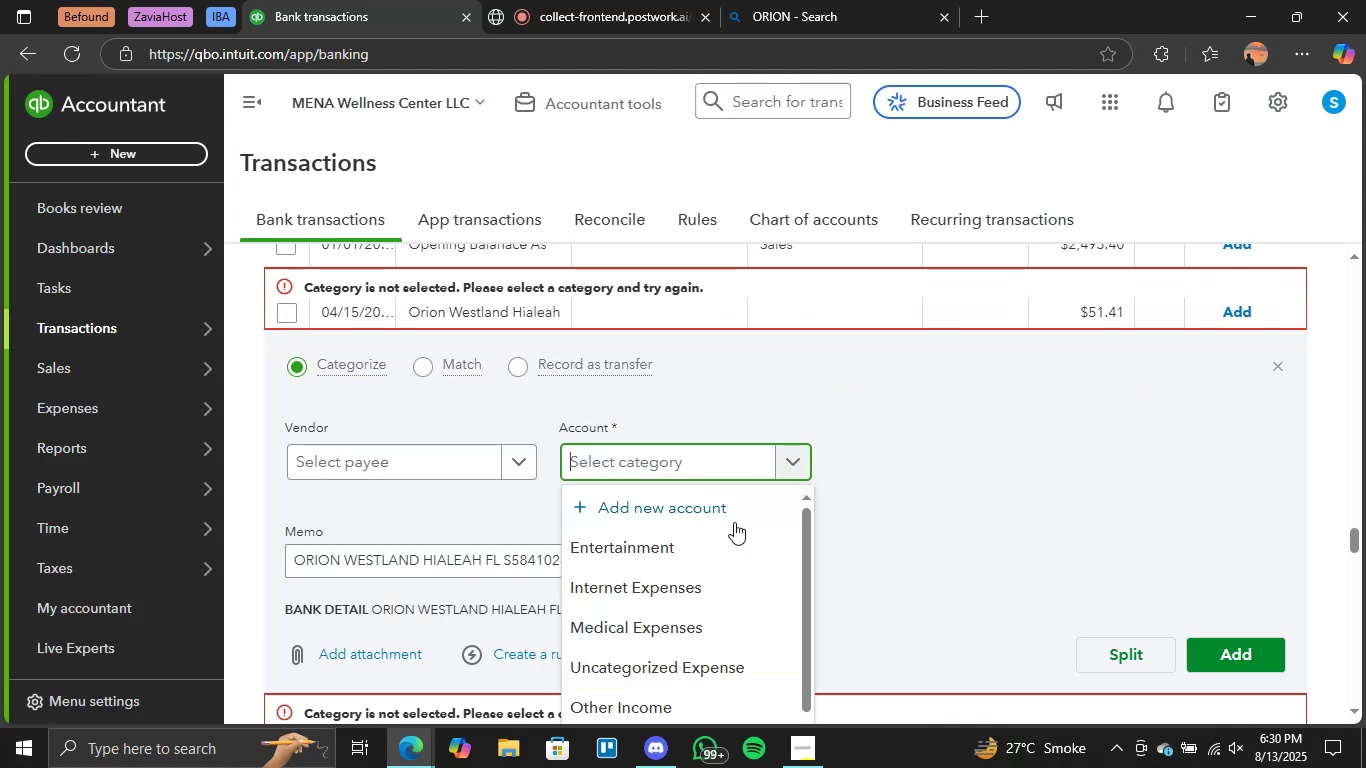 
scroll: coordinate [702, 555], scroll_direction: down, amount: 1.0
 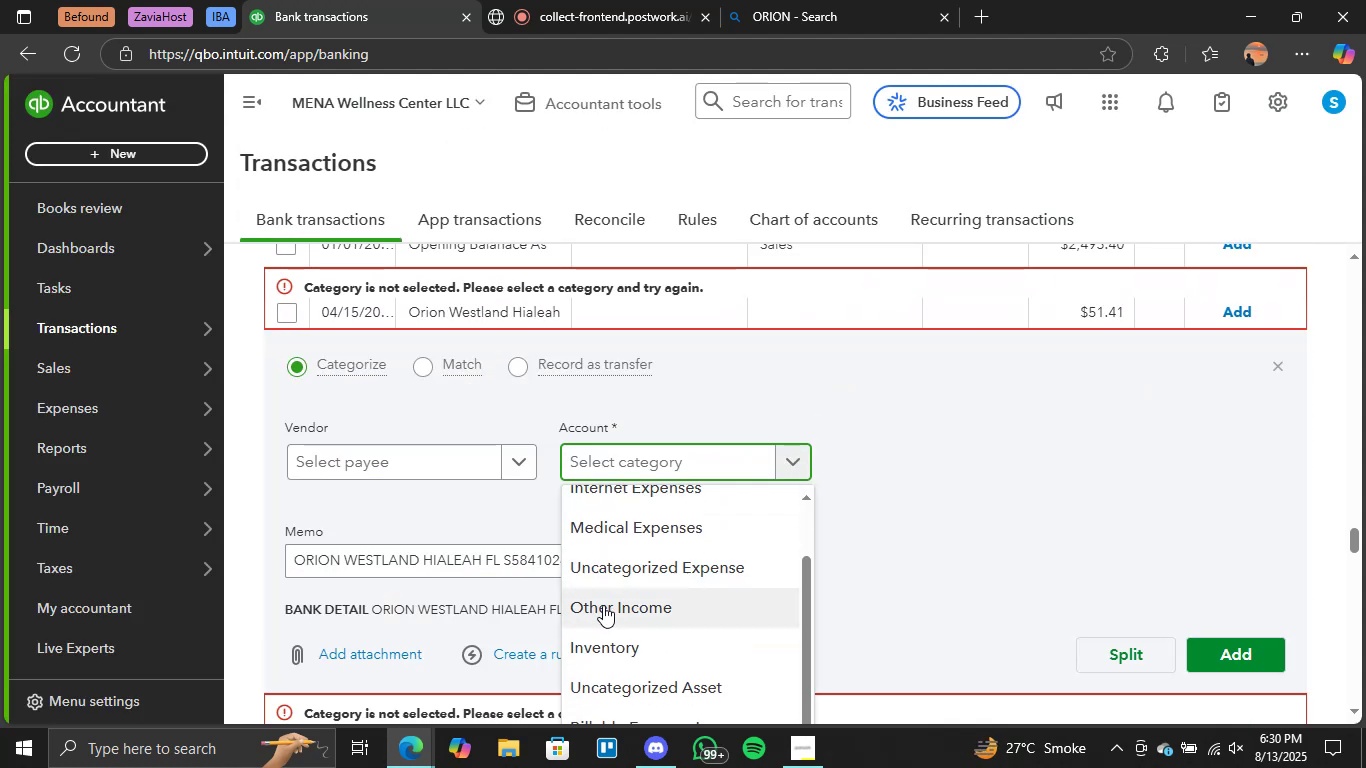 
left_click([657, 605])
 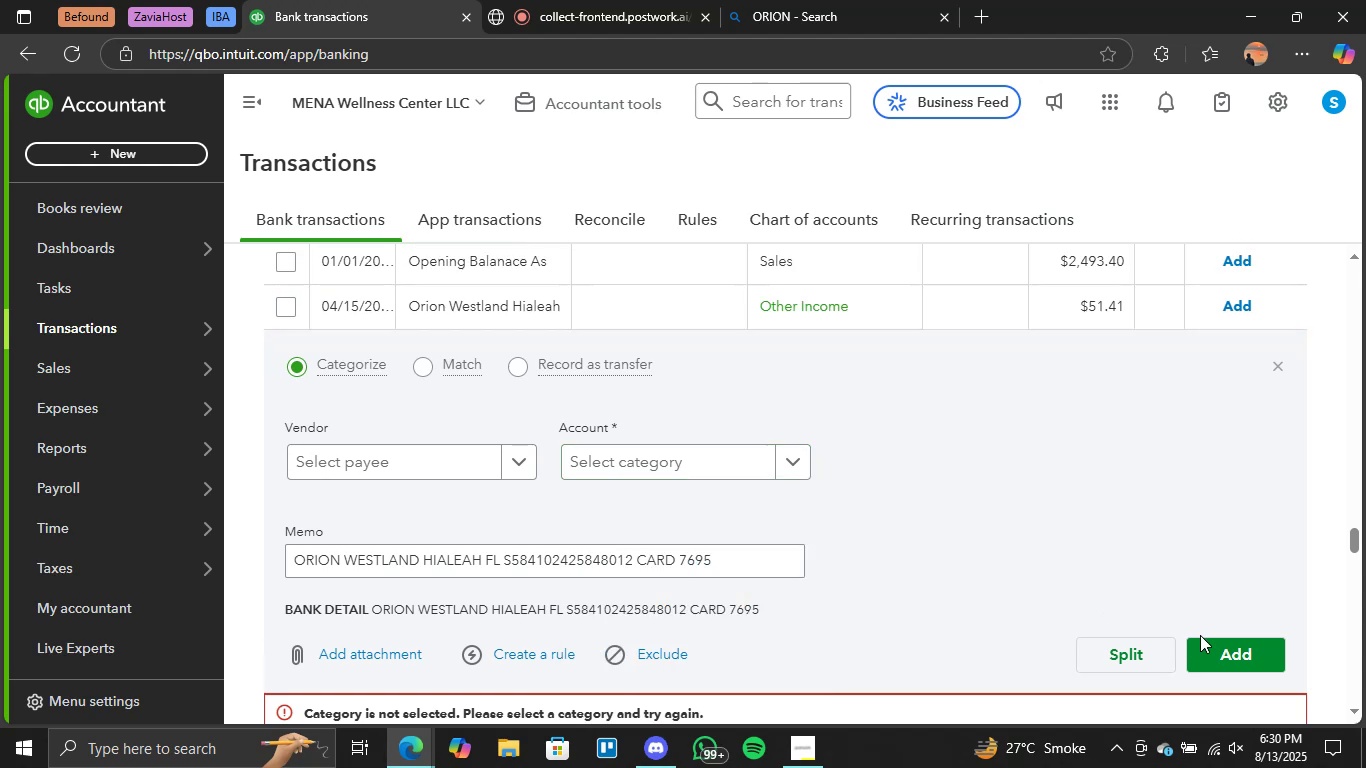 
left_click([1233, 650])
 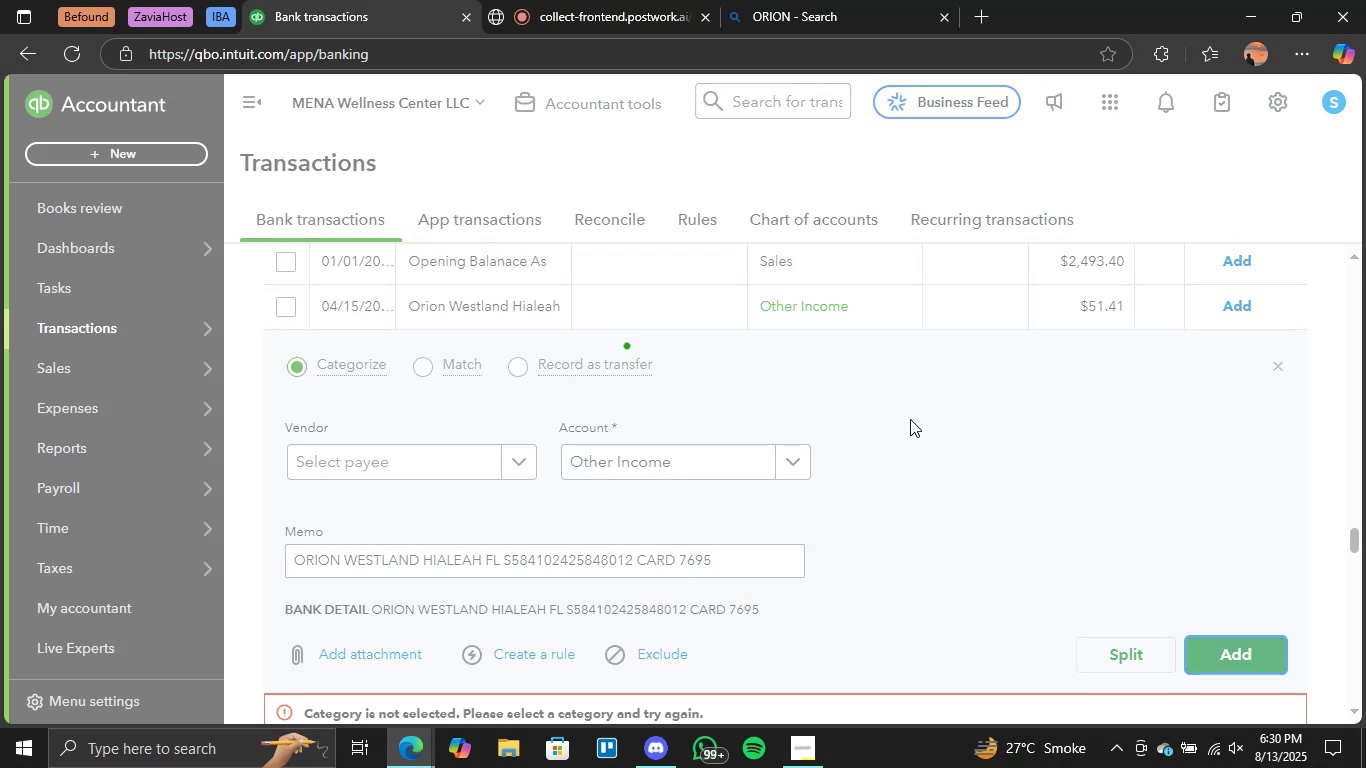 
scroll: coordinate [837, 417], scroll_direction: up, amount: 2.0
 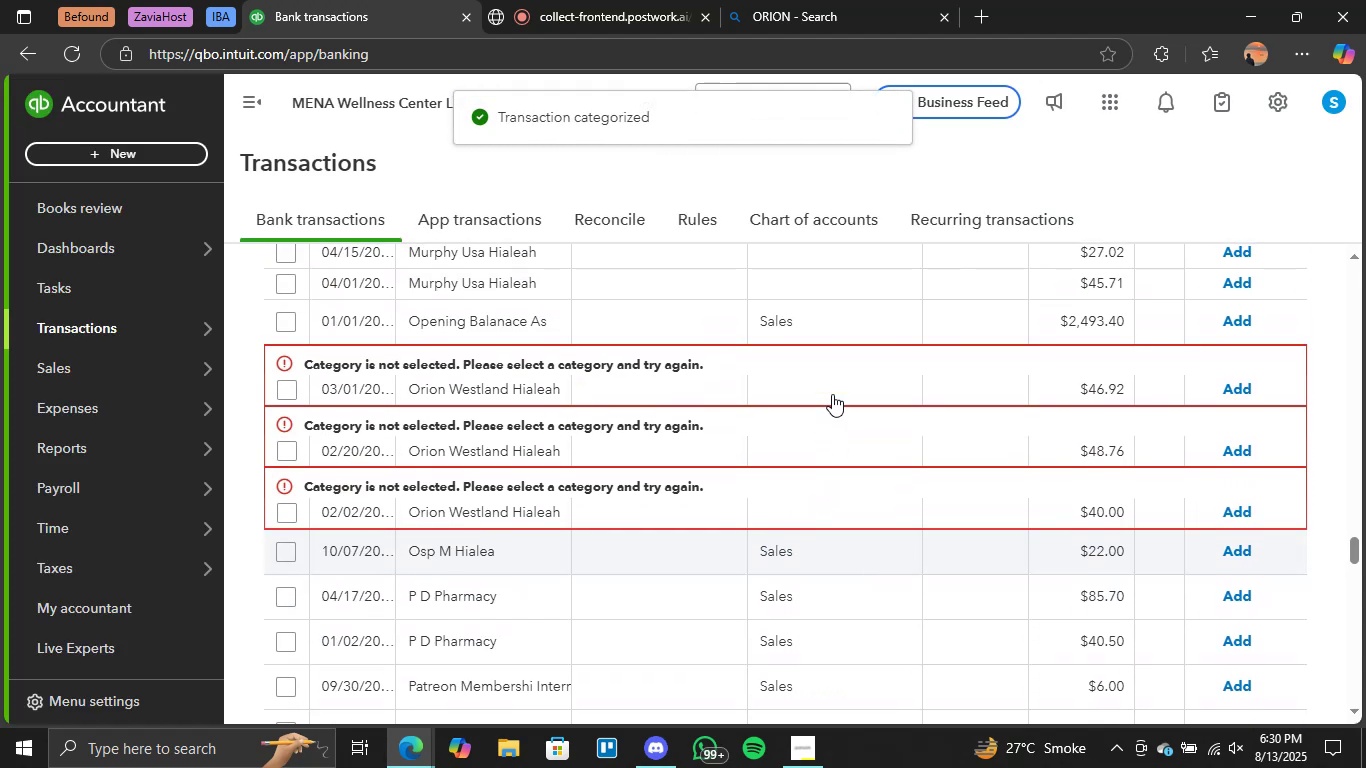 
left_click([832, 392])
 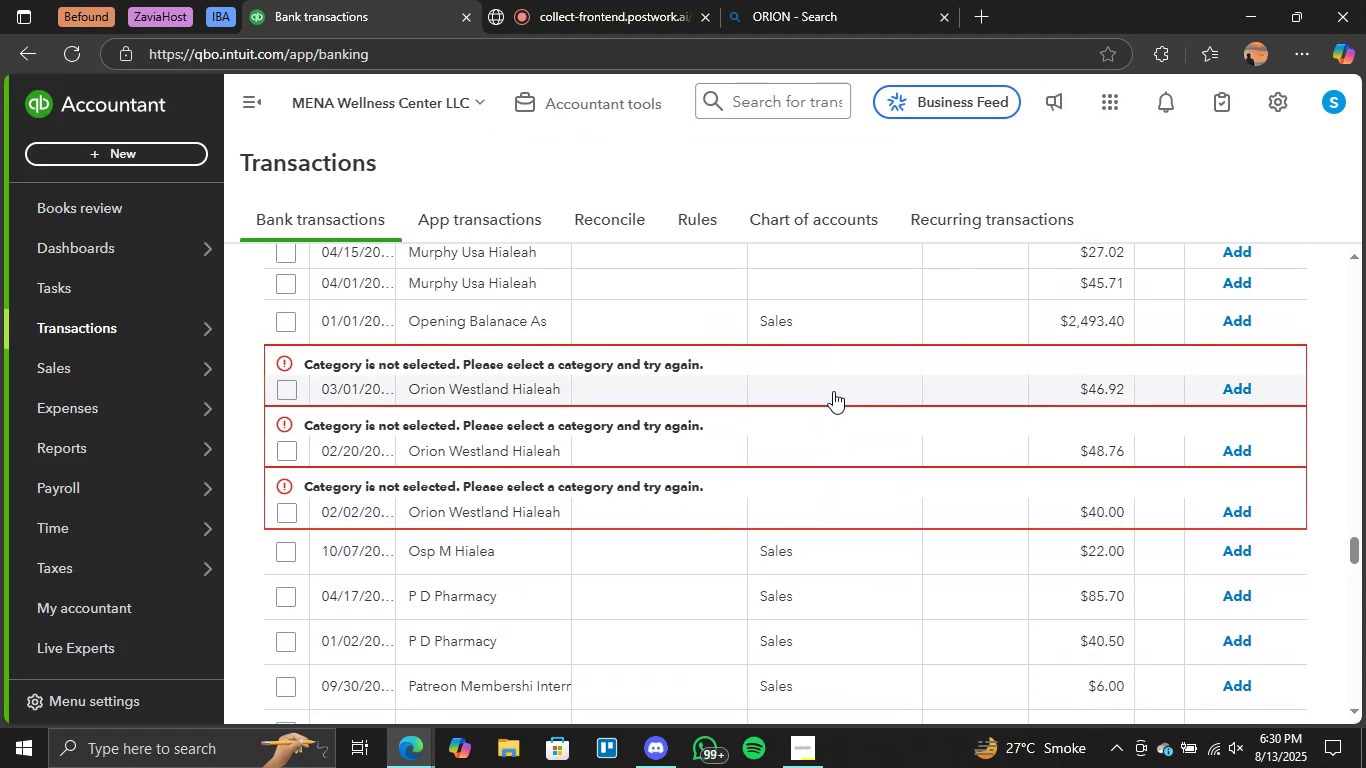 
left_click([786, 452])
 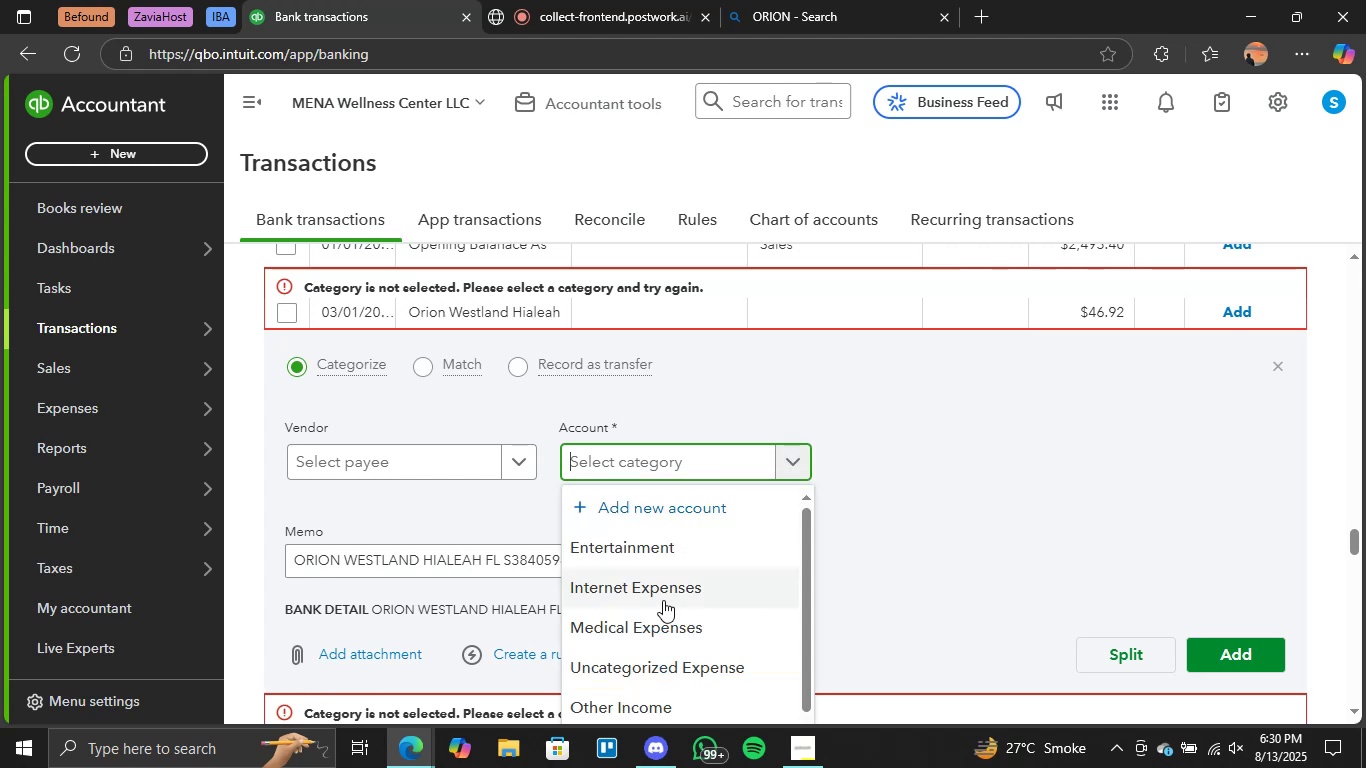 
scroll: coordinate [663, 599], scroll_direction: down, amount: 1.0
 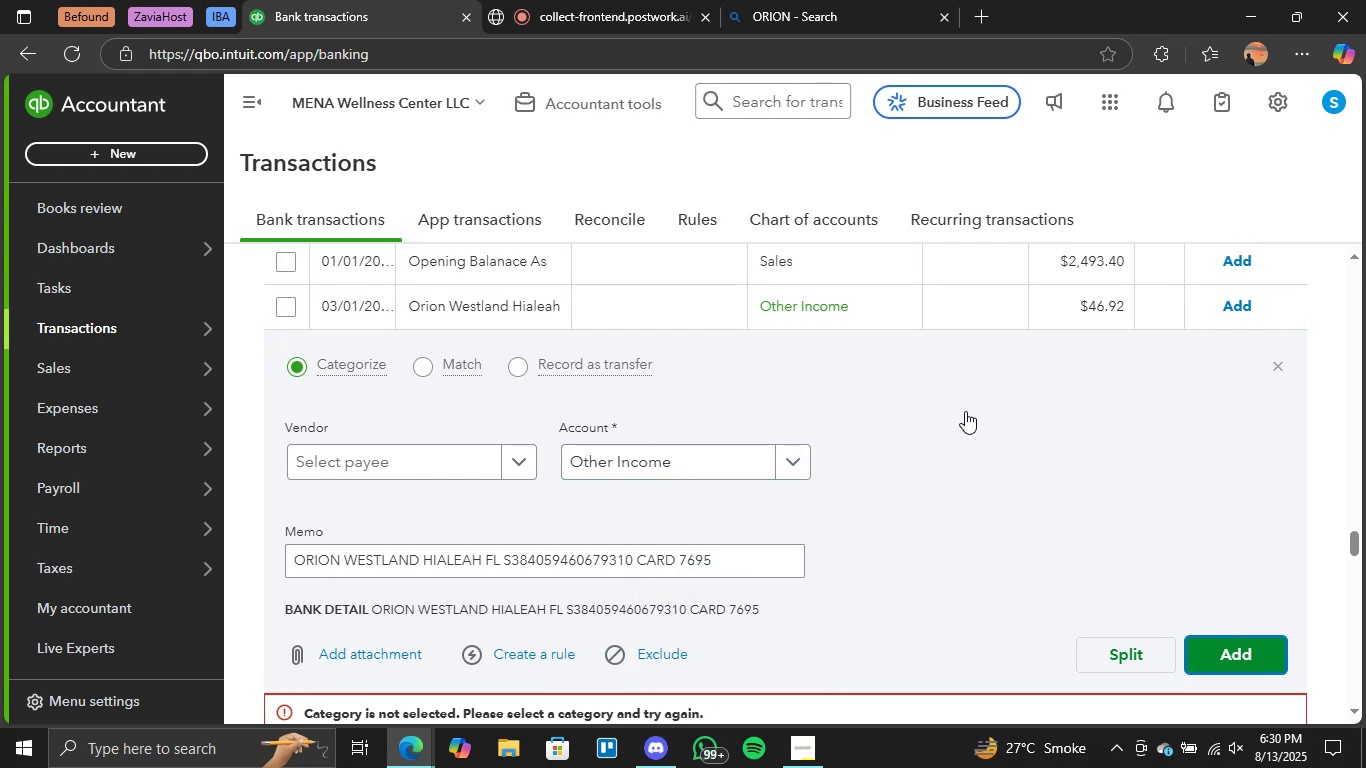 
scroll: coordinate [891, 402], scroll_direction: up, amount: 2.0
 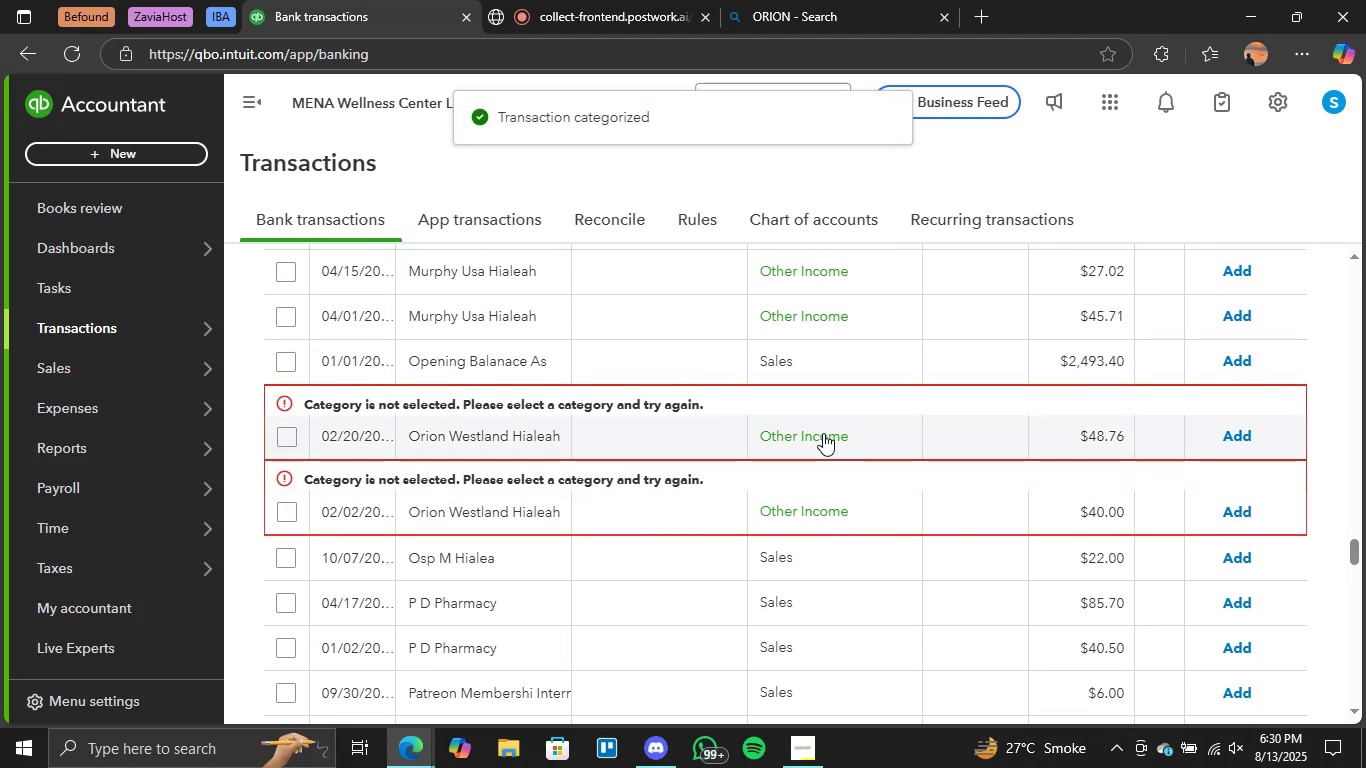 
left_click([829, 438])
 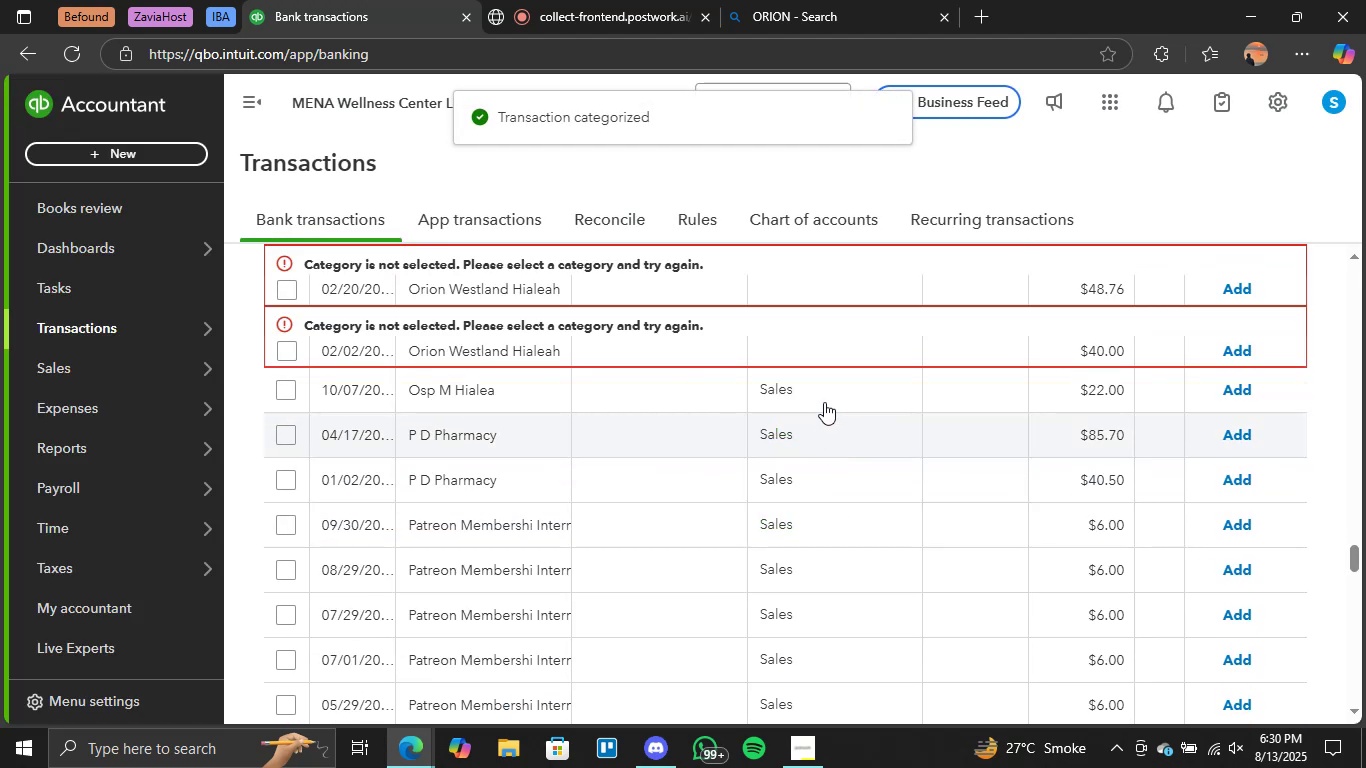 
scroll: coordinate [824, 401], scroll_direction: up, amount: 1.0
 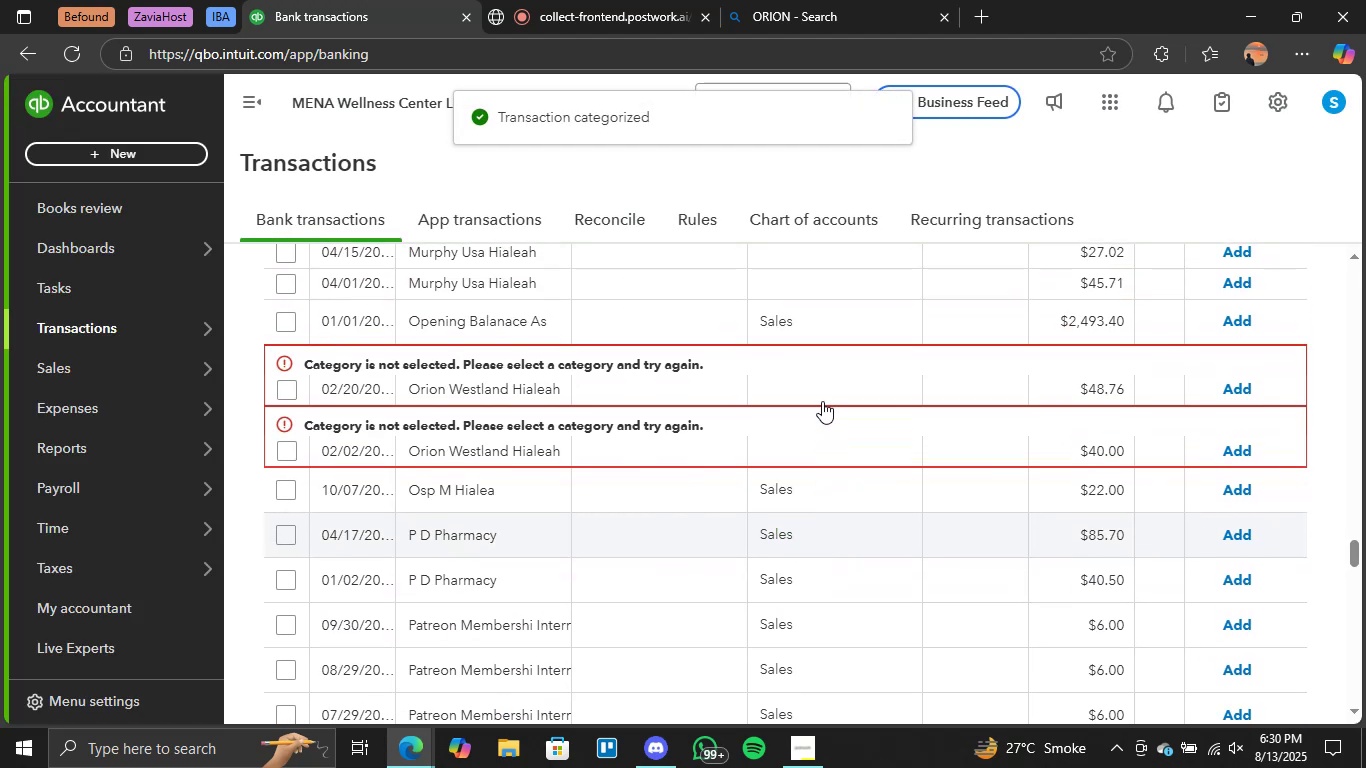 
left_click([815, 385])
 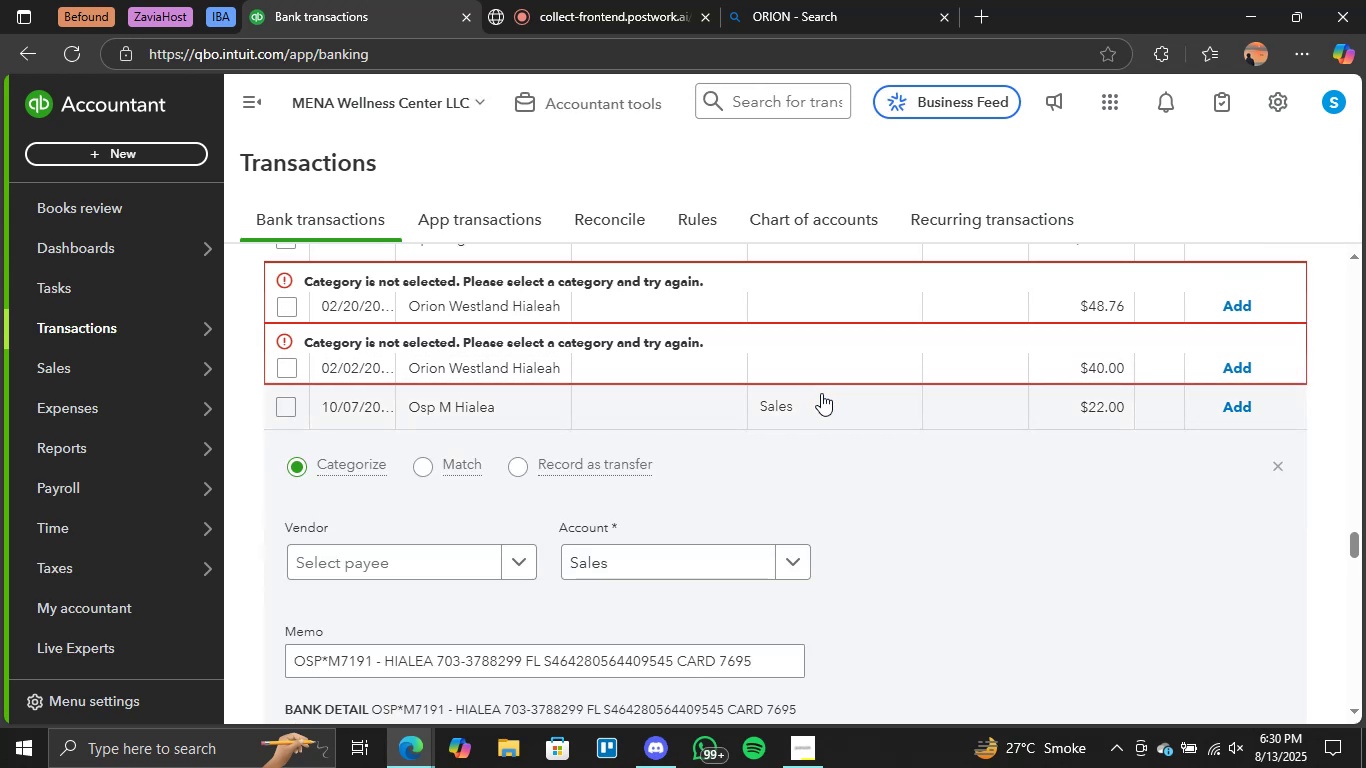 
scroll: coordinate [893, 526], scroll_direction: none, amount: 0.0
 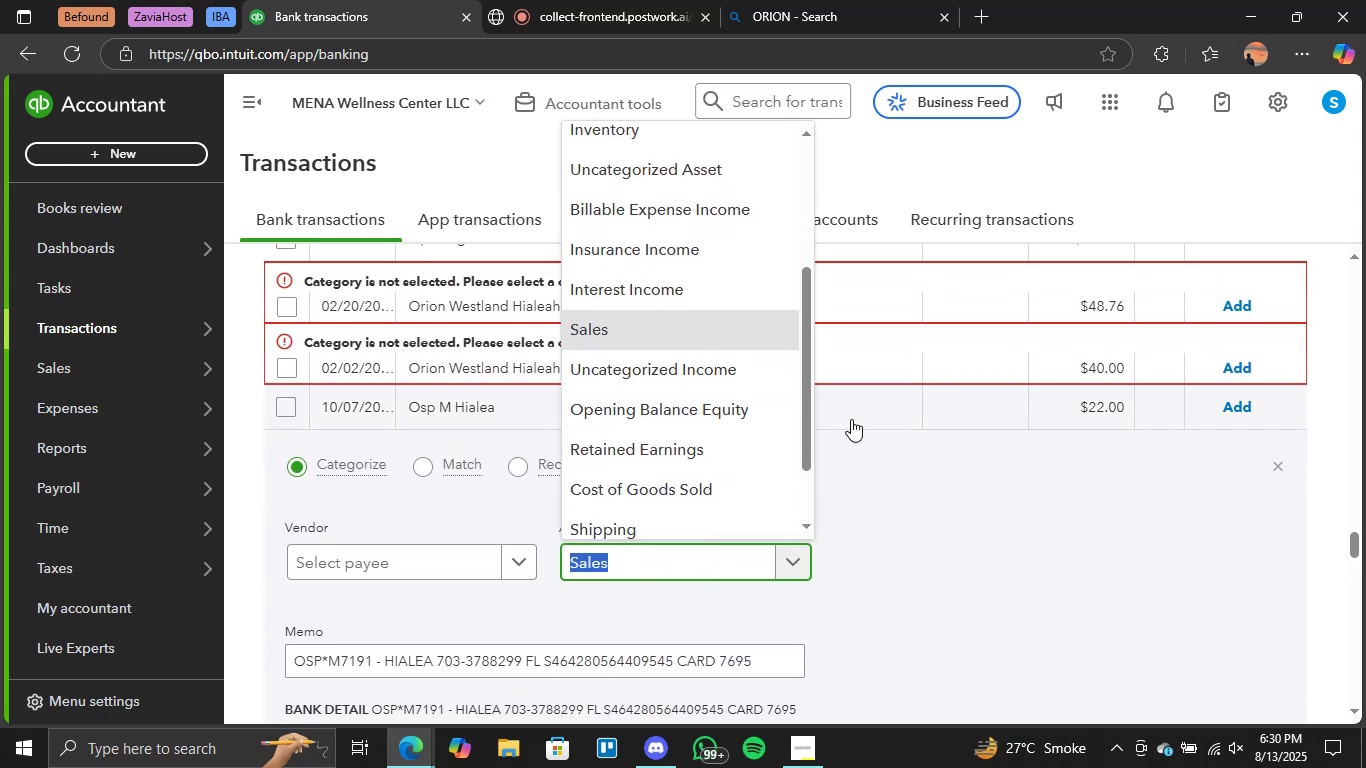 
scroll: coordinate [884, 371], scroll_direction: up, amount: 1.0
 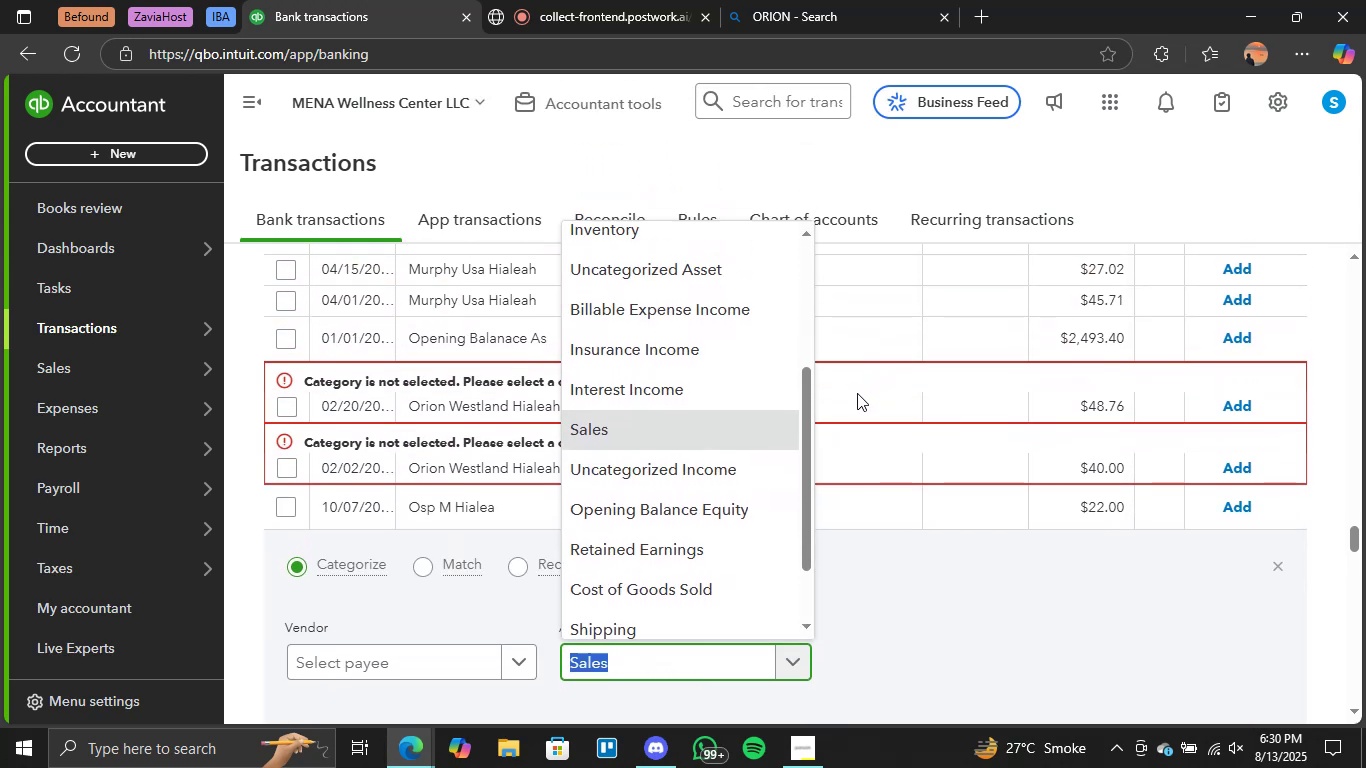 
left_click([859, 408])
 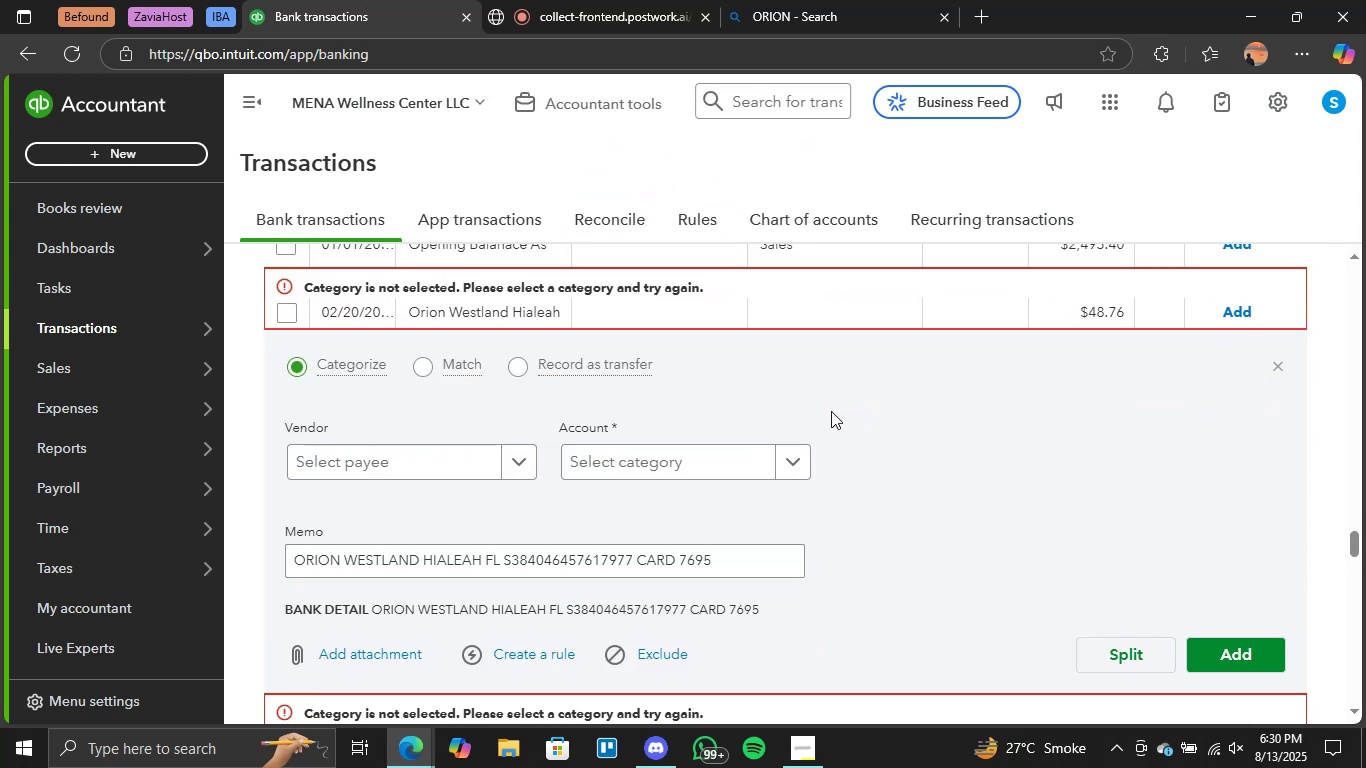 
left_click([790, 463])
 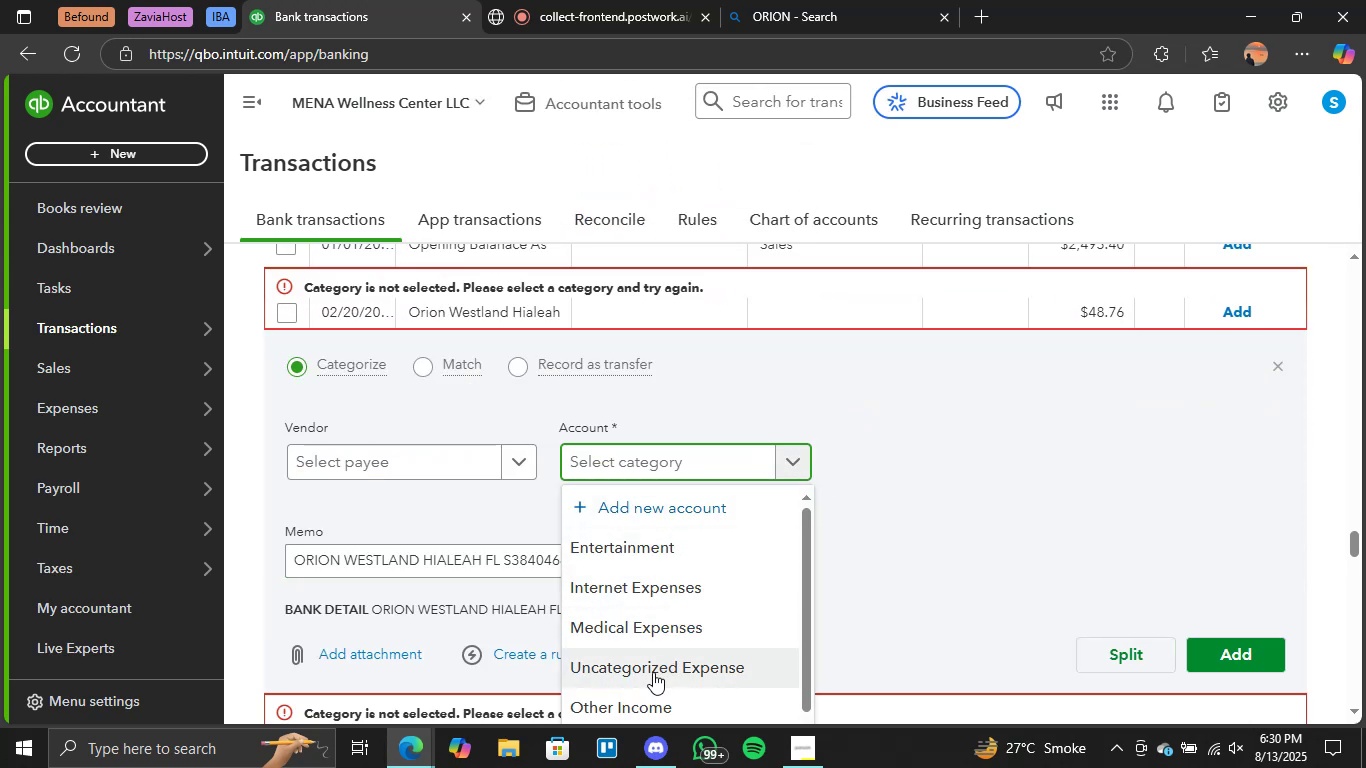 
left_click([639, 694])
 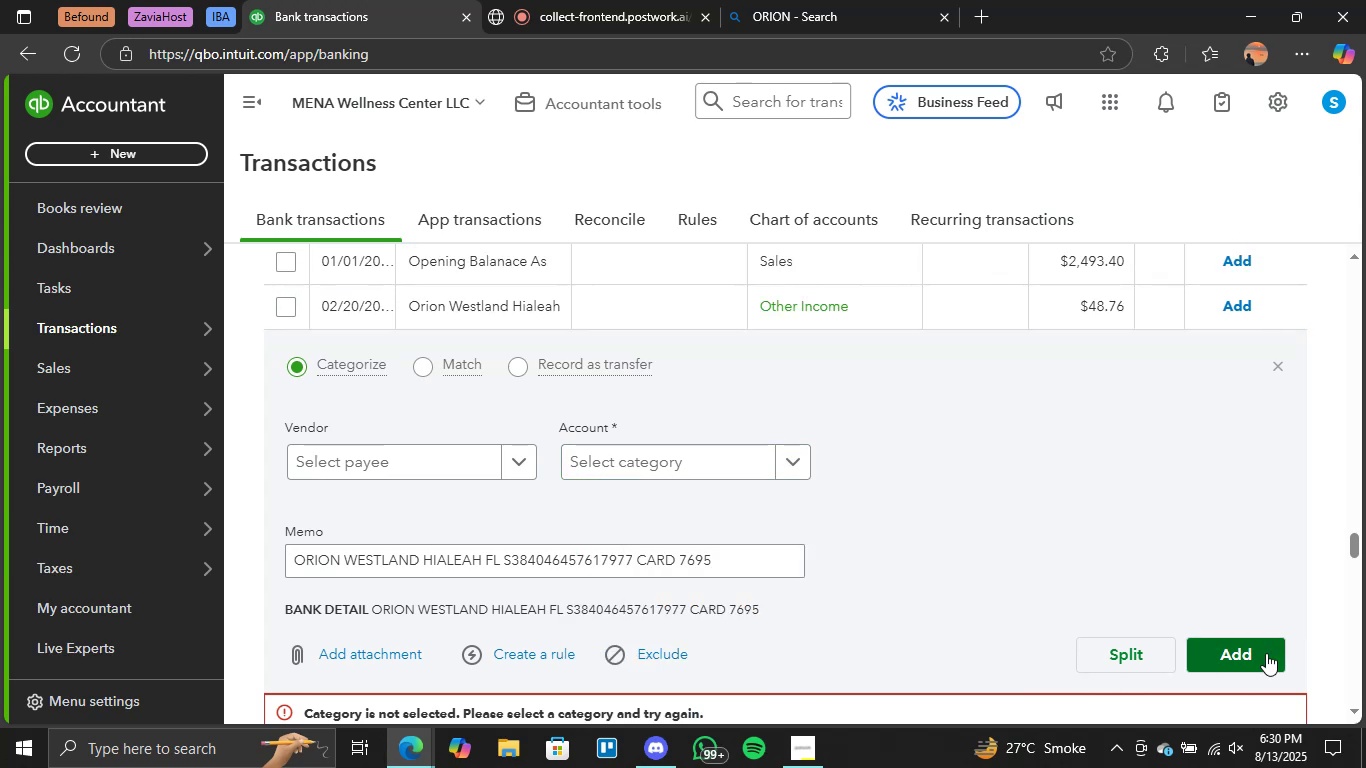 
left_click([1266, 653])
 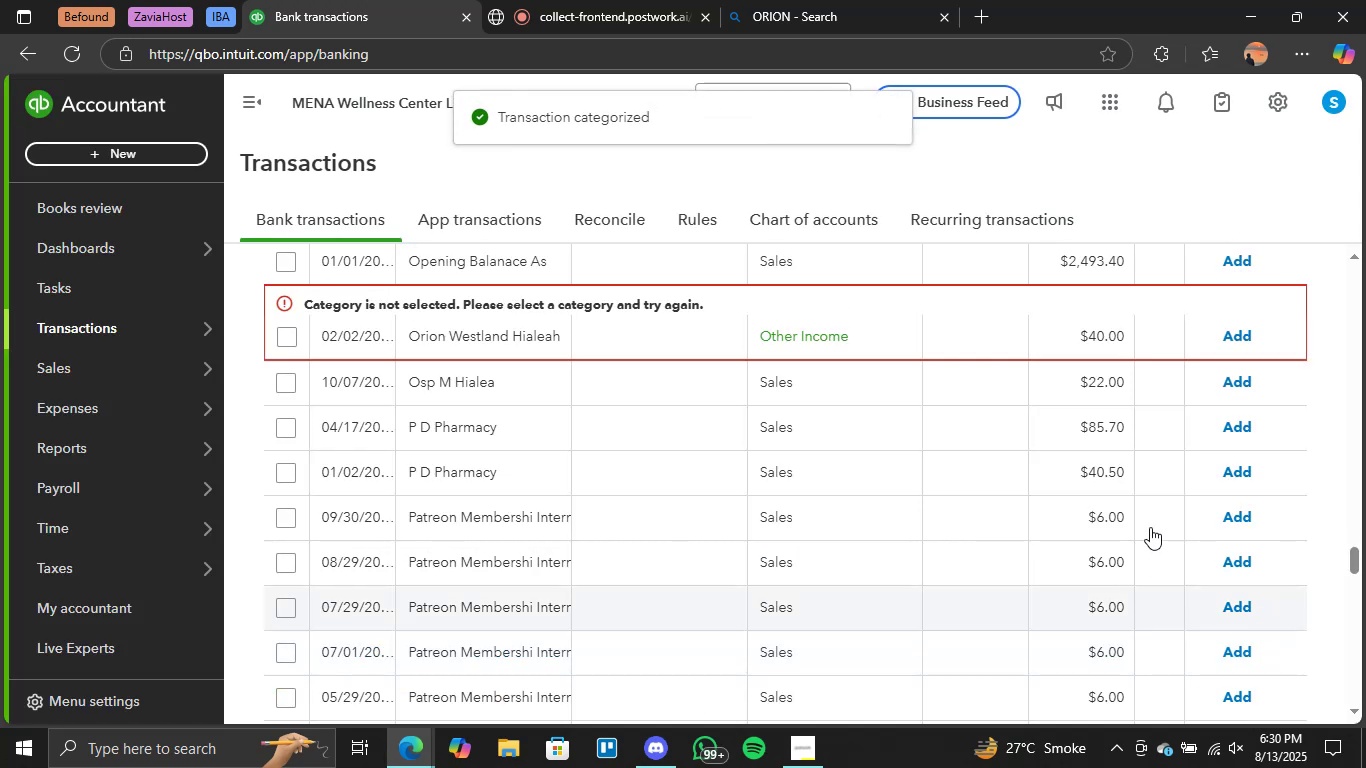 
scroll: coordinate [806, 391], scroll_direction: up, amount: 1.0
 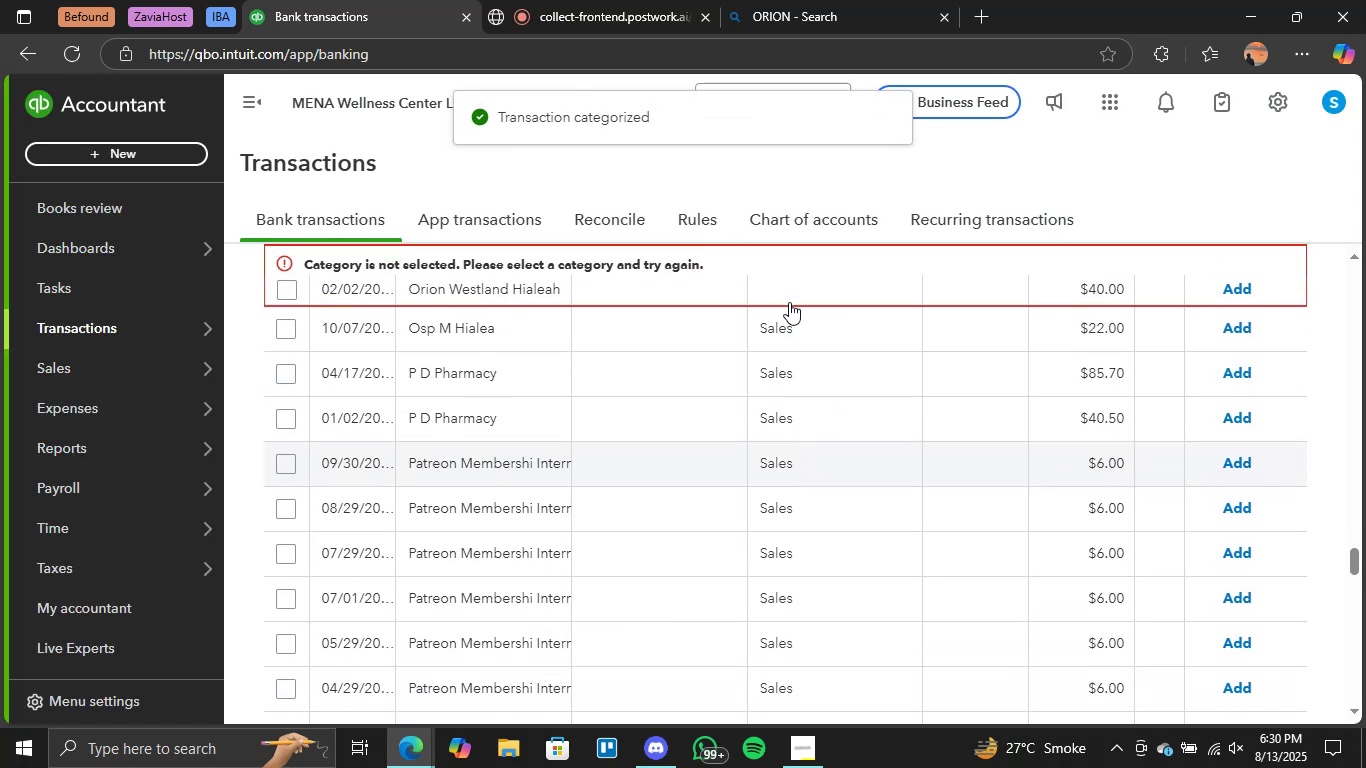 
left_click([794, 294])
 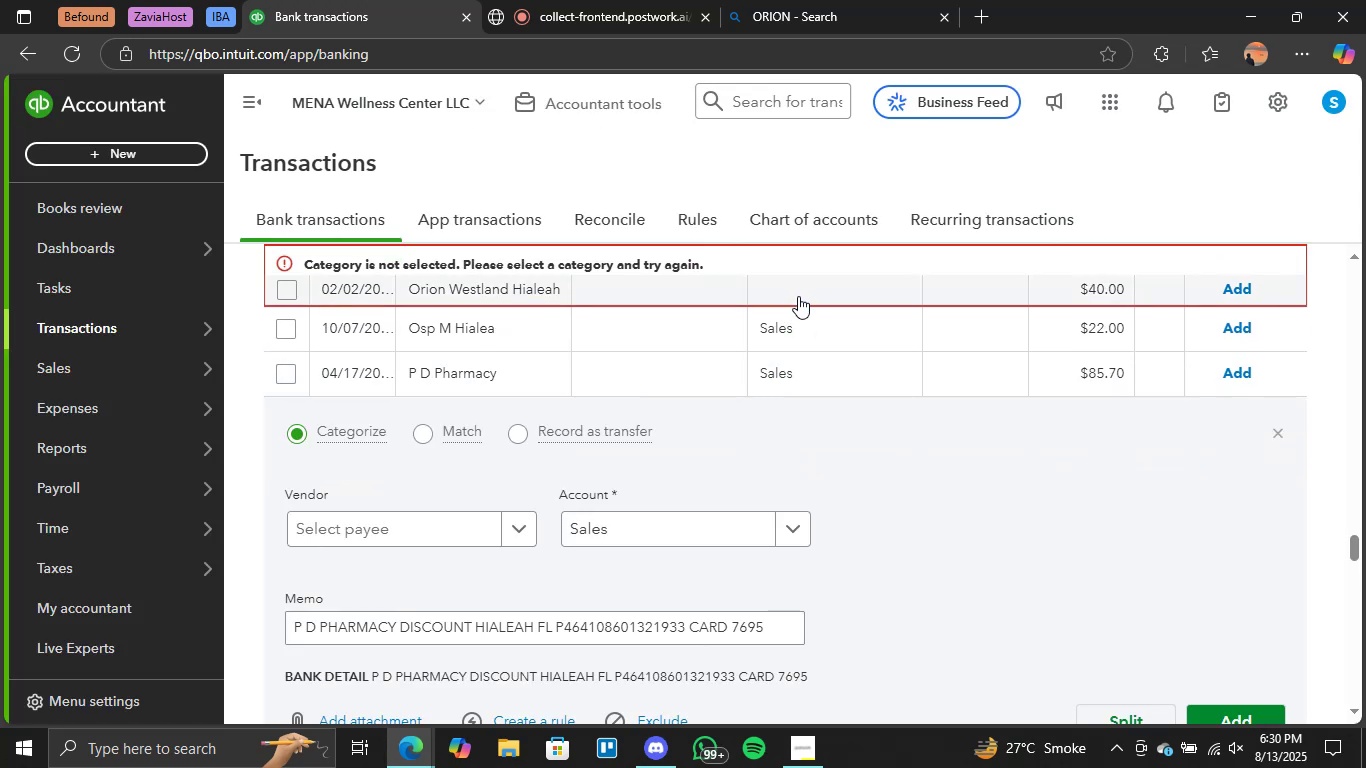 
left_click([791, 523])
 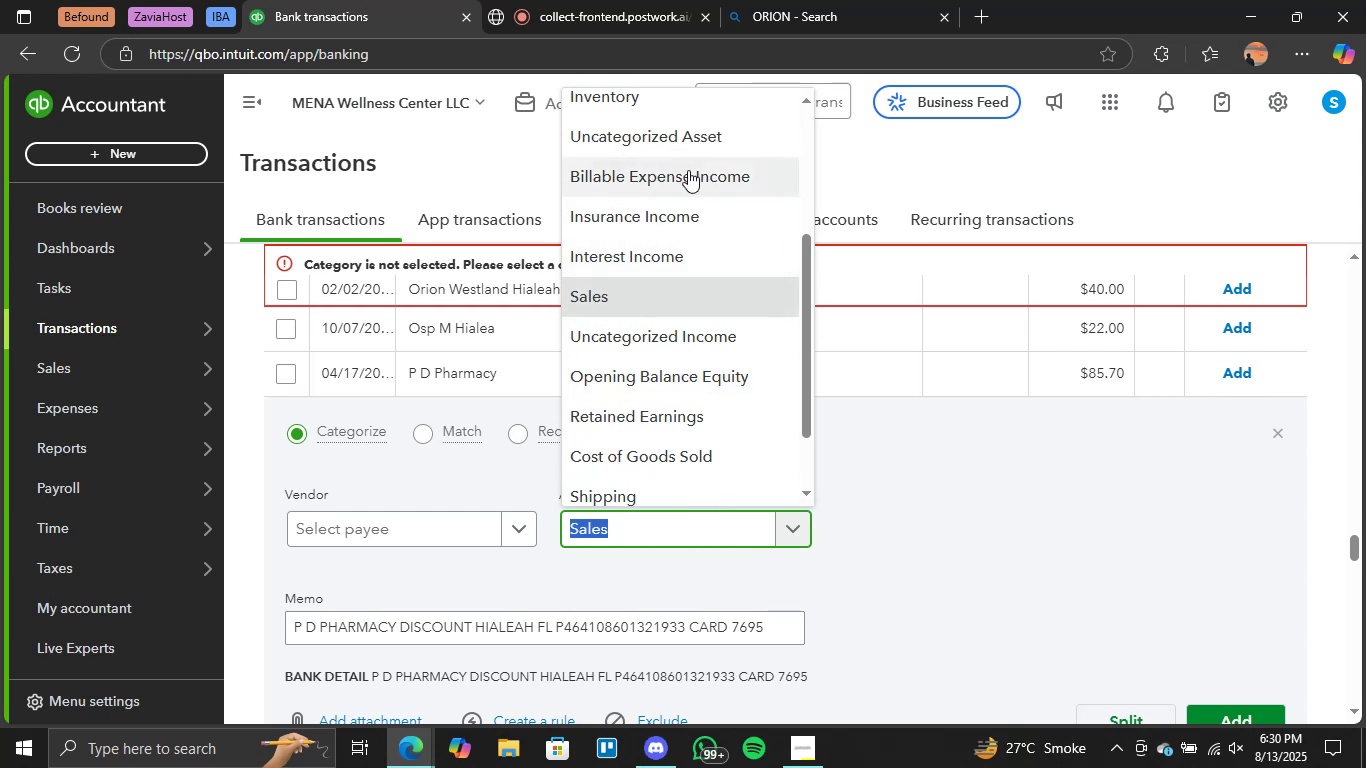 
left_click([962, 454])
 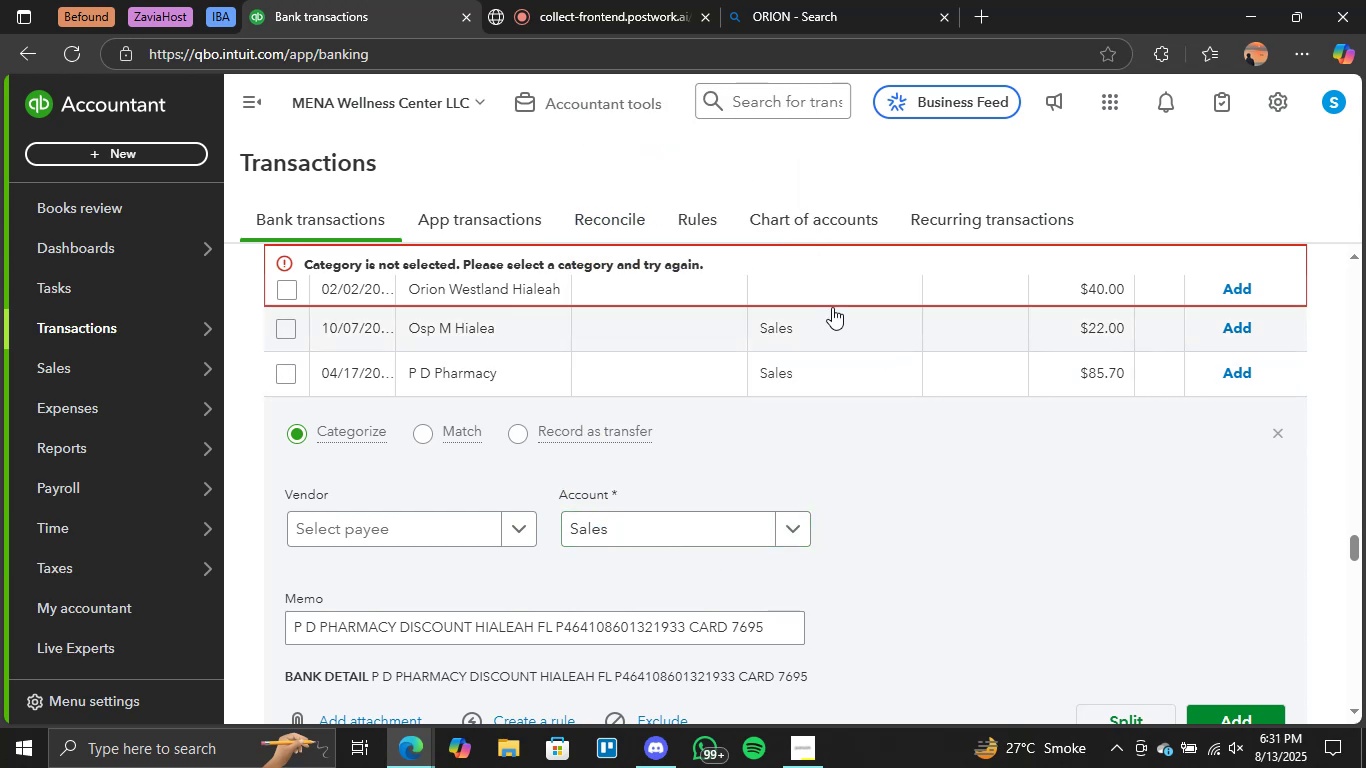 
left_click([816, 284])
 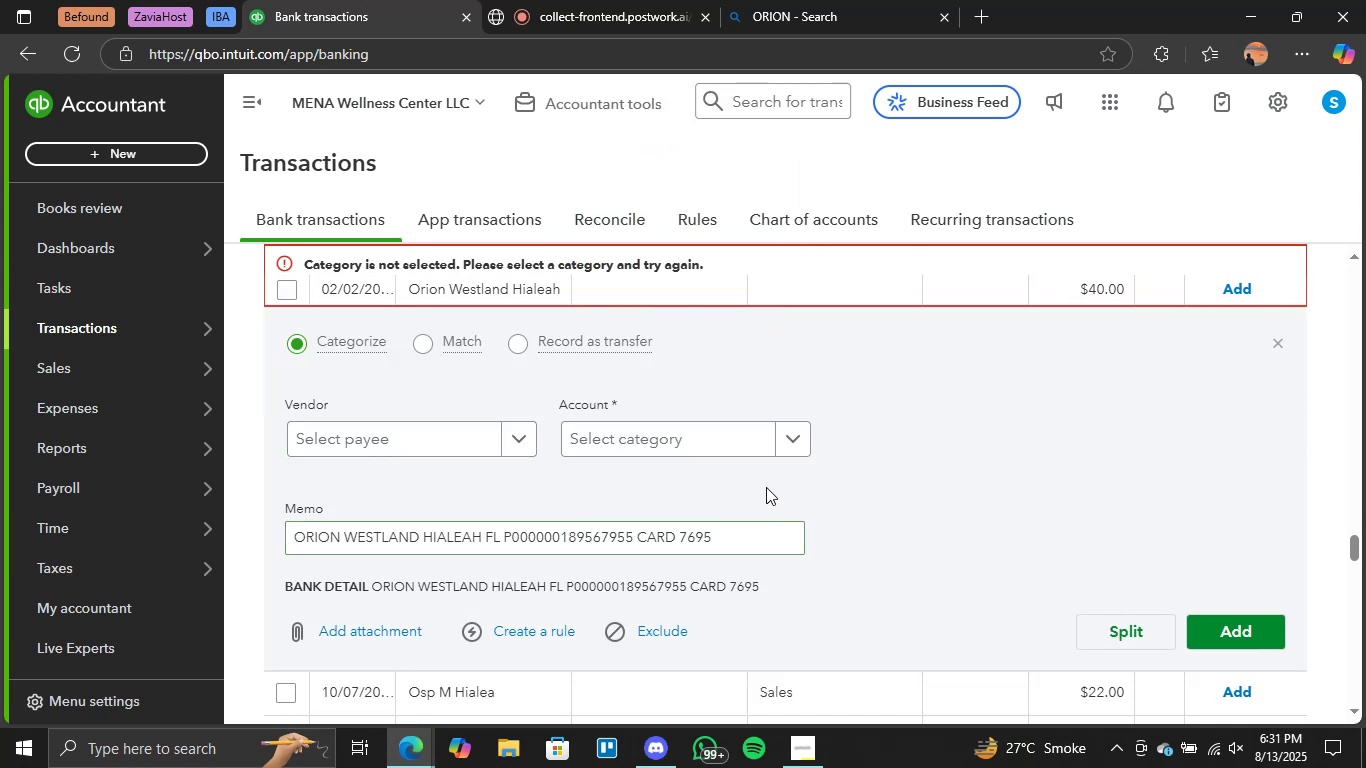 
left_click([784, 427])
 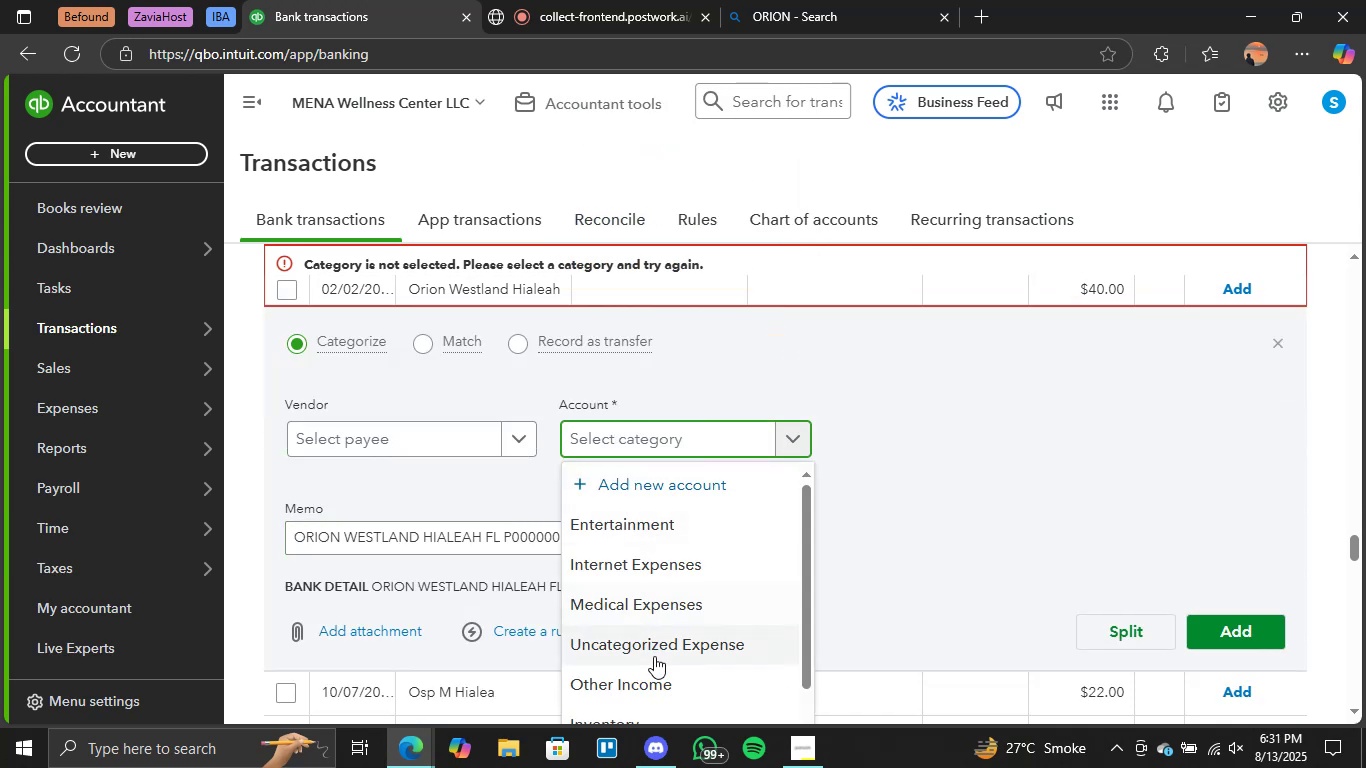 
left_click([636, 685])
 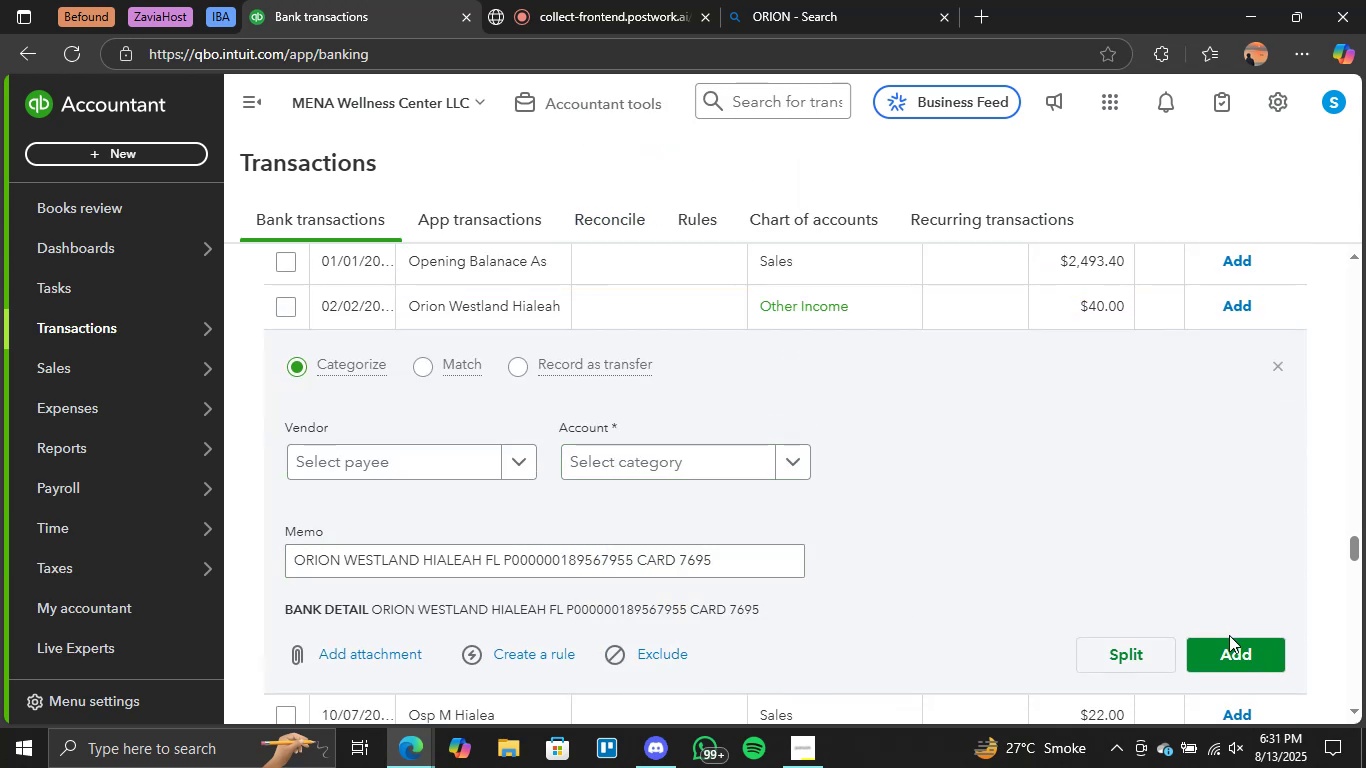 
left_click([1225, 647])
 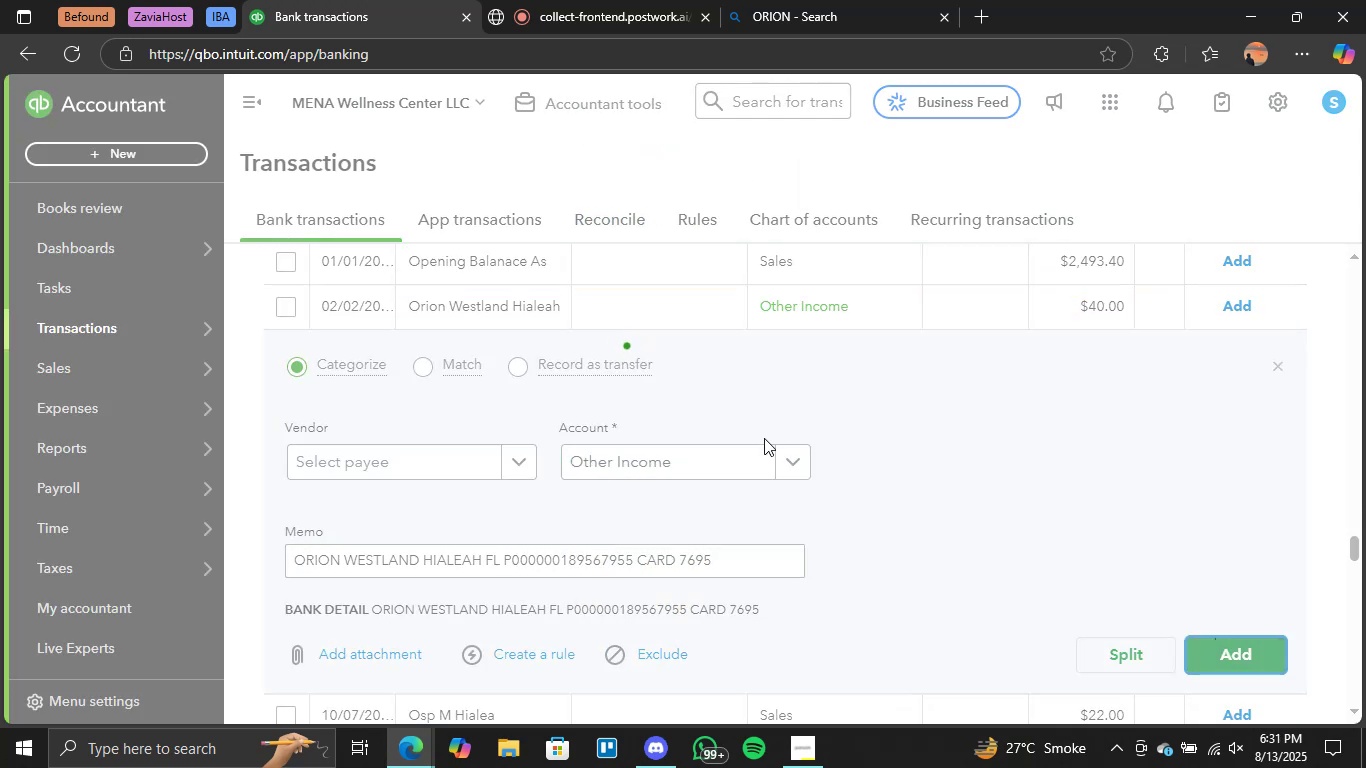 
mouse_move([701, 401])
 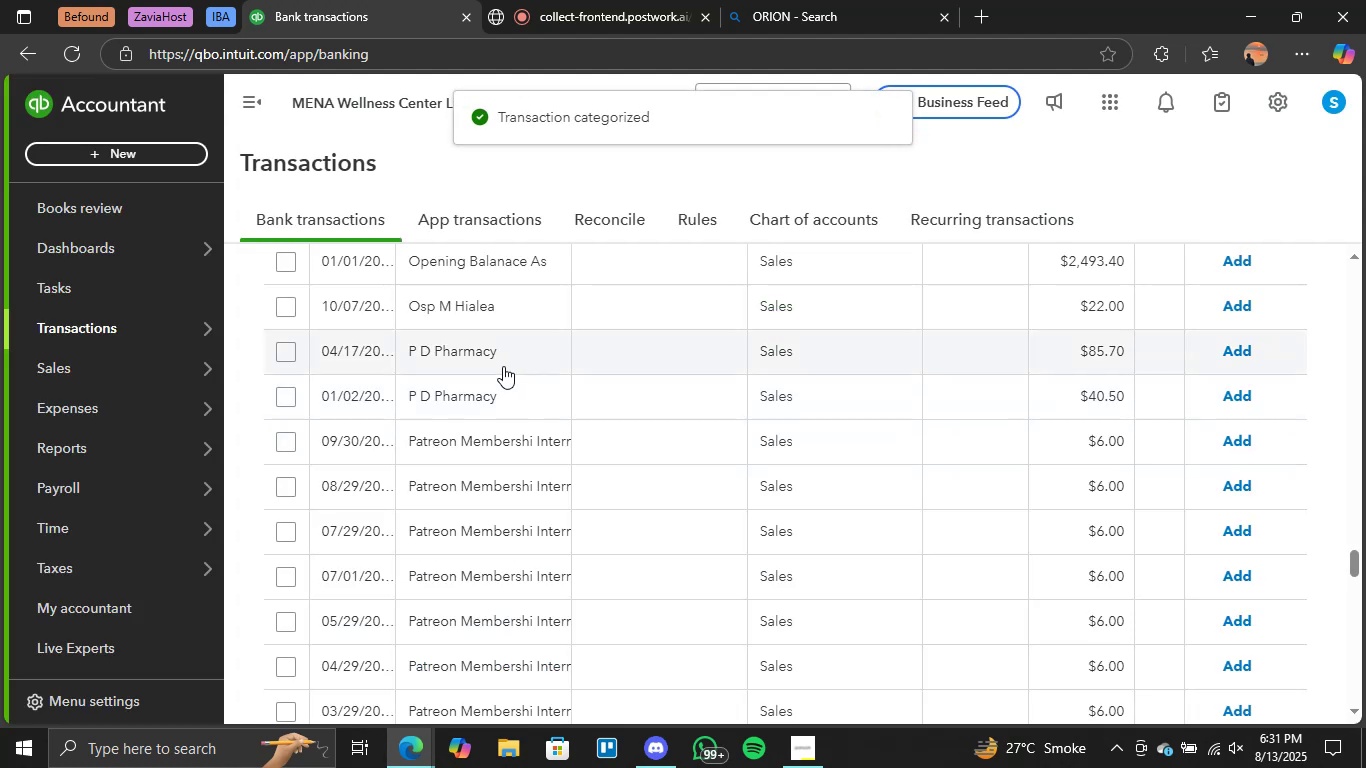 
left_click([485, 360])
 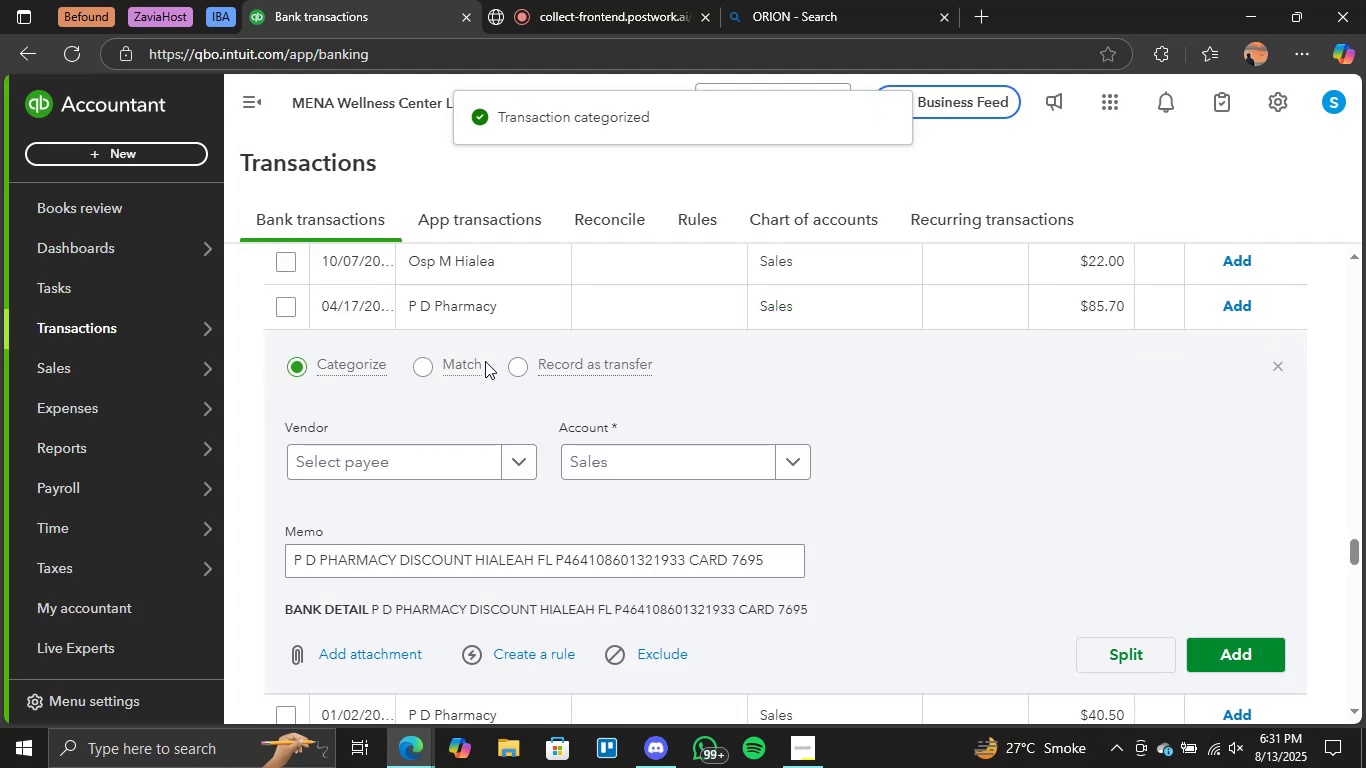 
left_click([786, 319])
 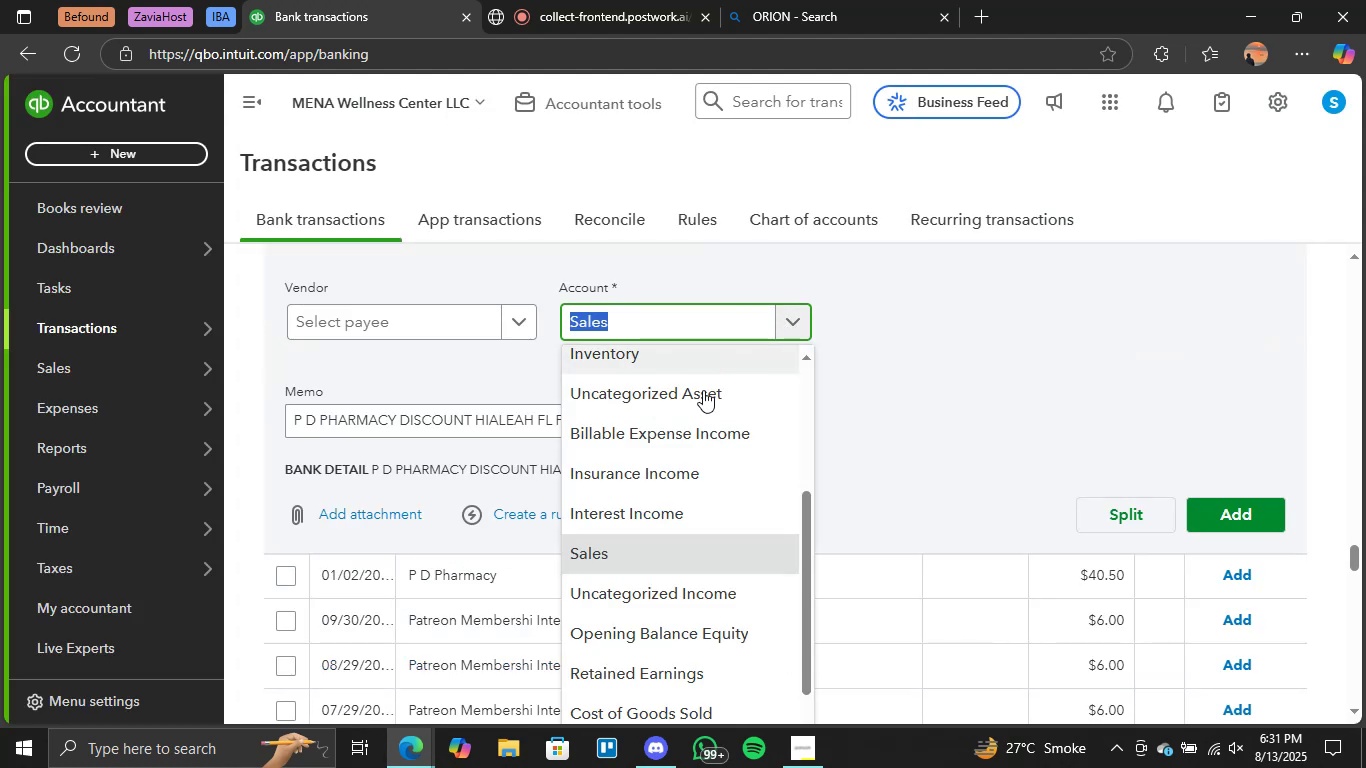 
scroll: coordinate [718, 507], scroll_direction: up, amount: 4.0
 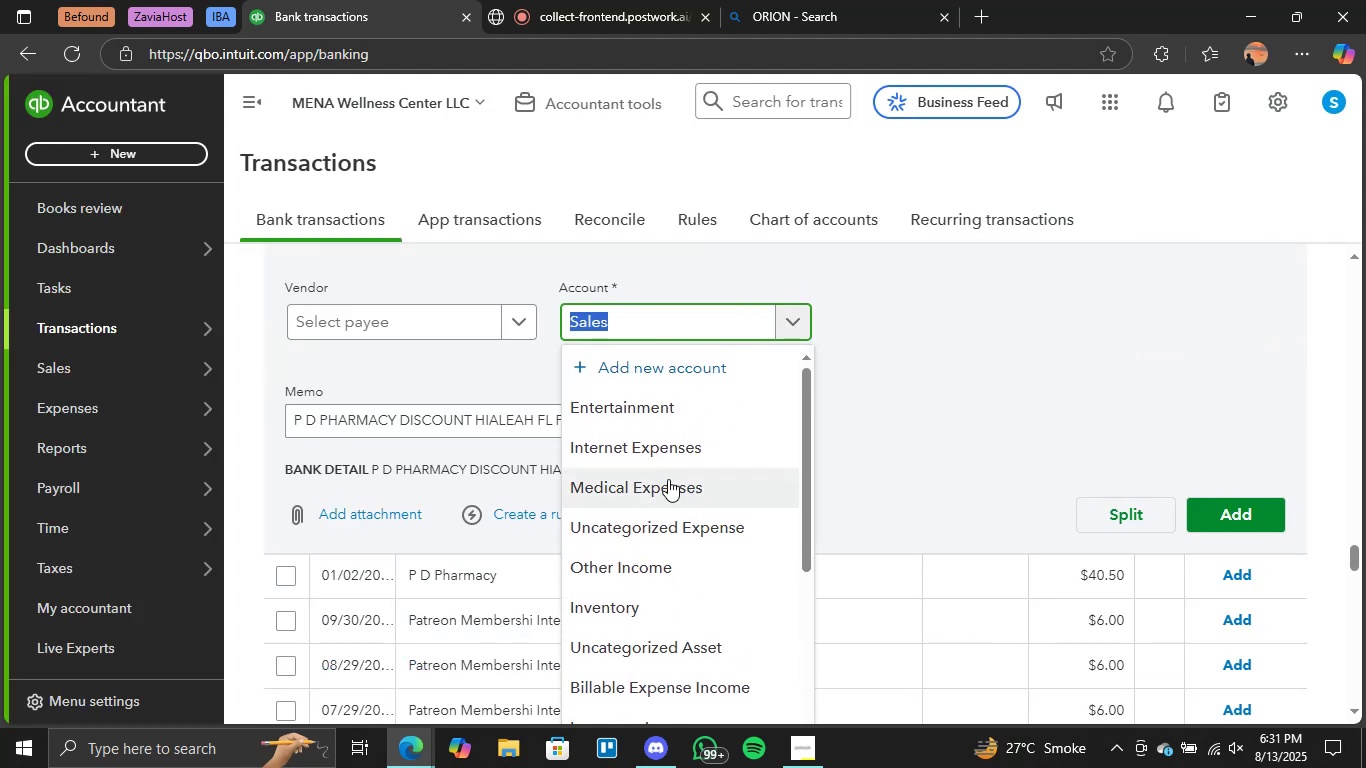 
left_click([668, 479])
 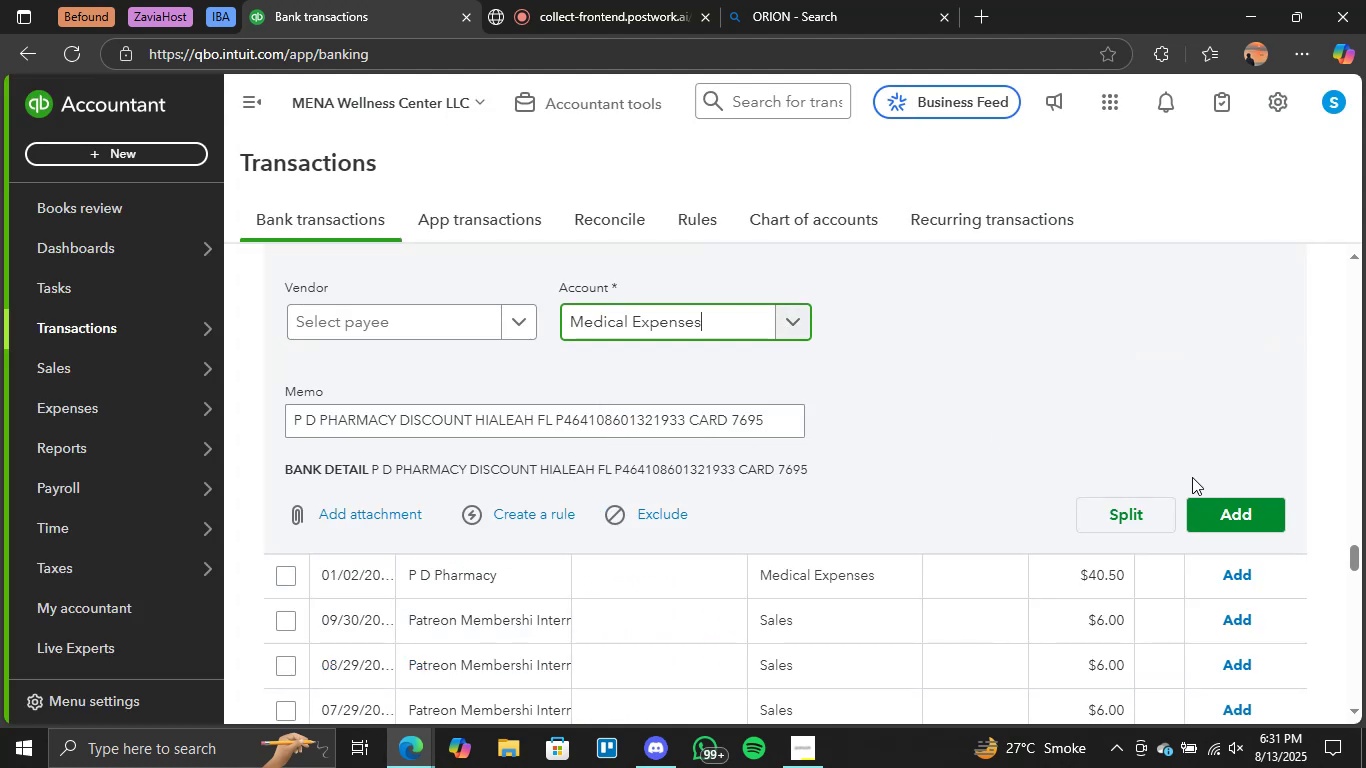 
left_click([1214, 512])
 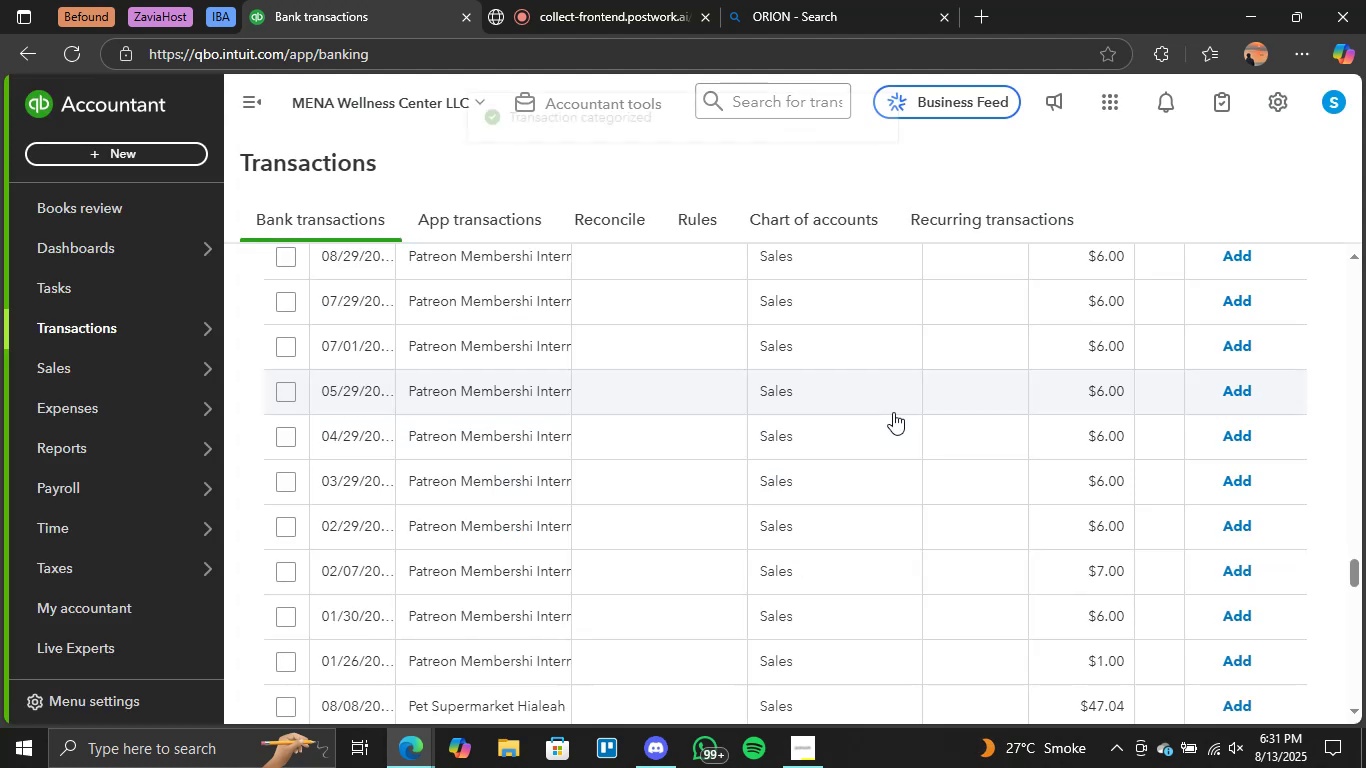 
scroll: coordinate [817, 400], scroll_direction: up, amount: 2.0
 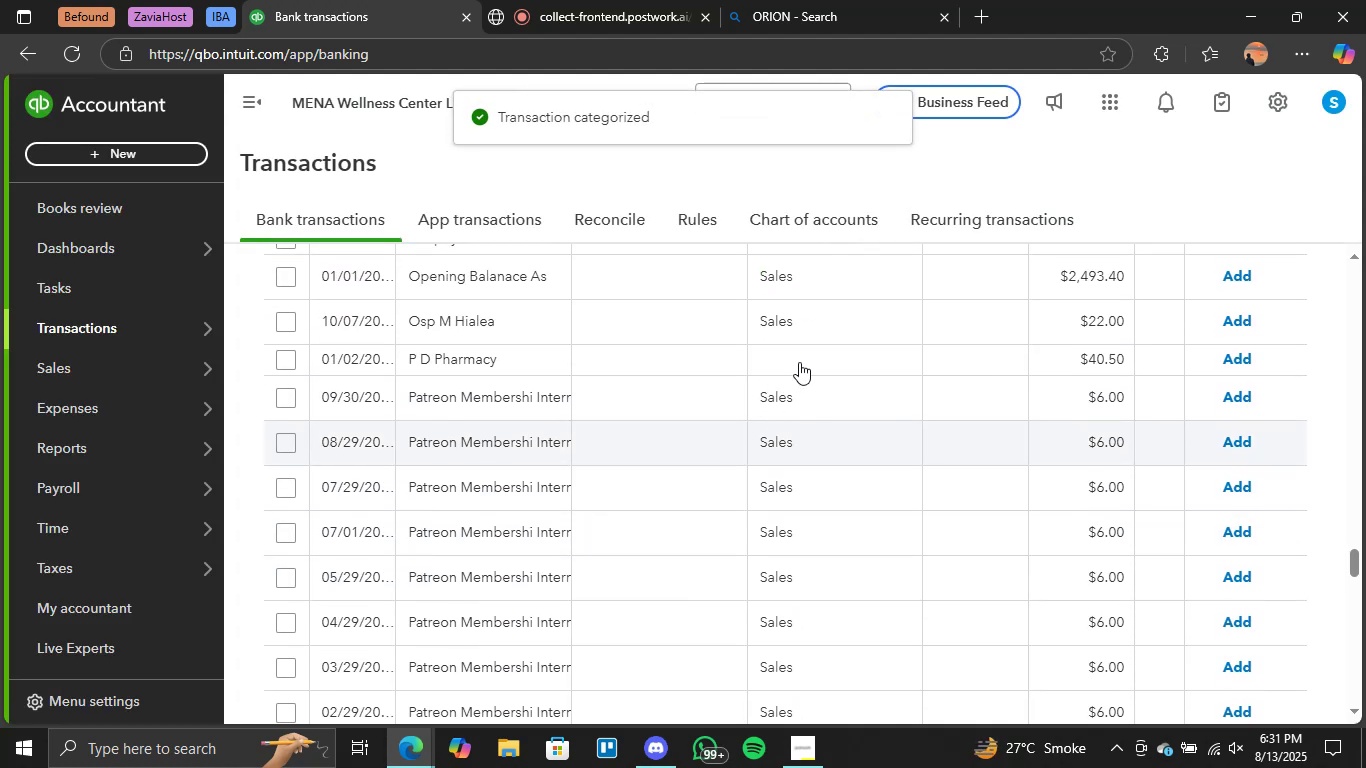 
left_click([798, 356])
 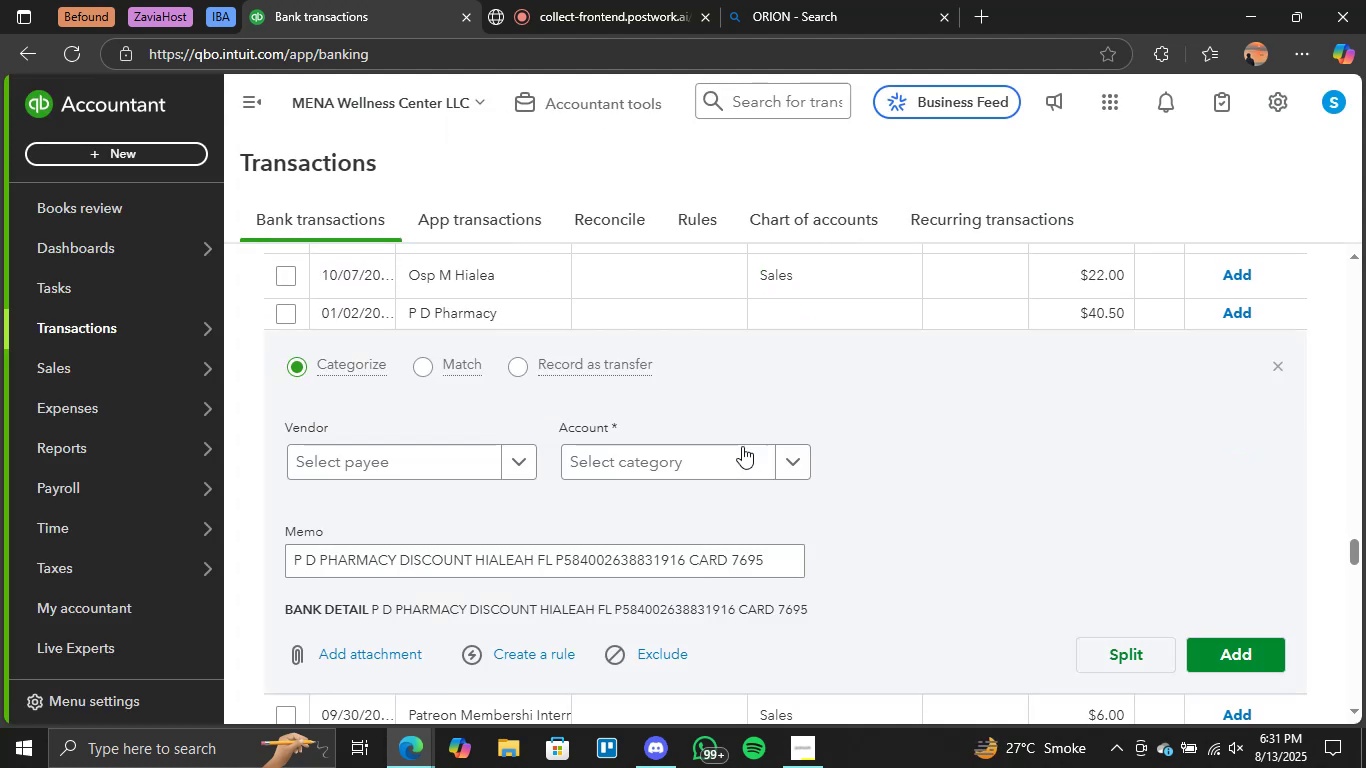 
left_click([791, 464])
 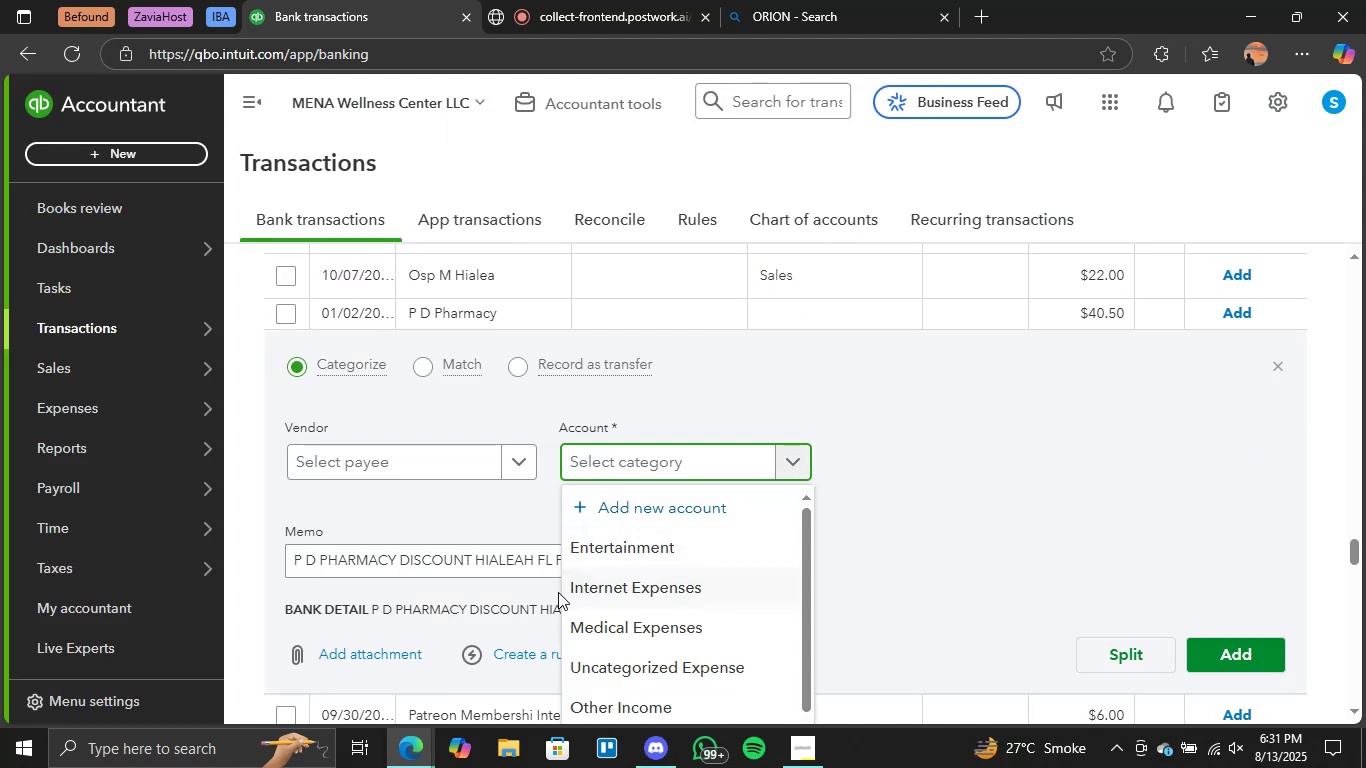 
scroll: coordinate [710, 617], scroll_direction: down, amount: 1.0
 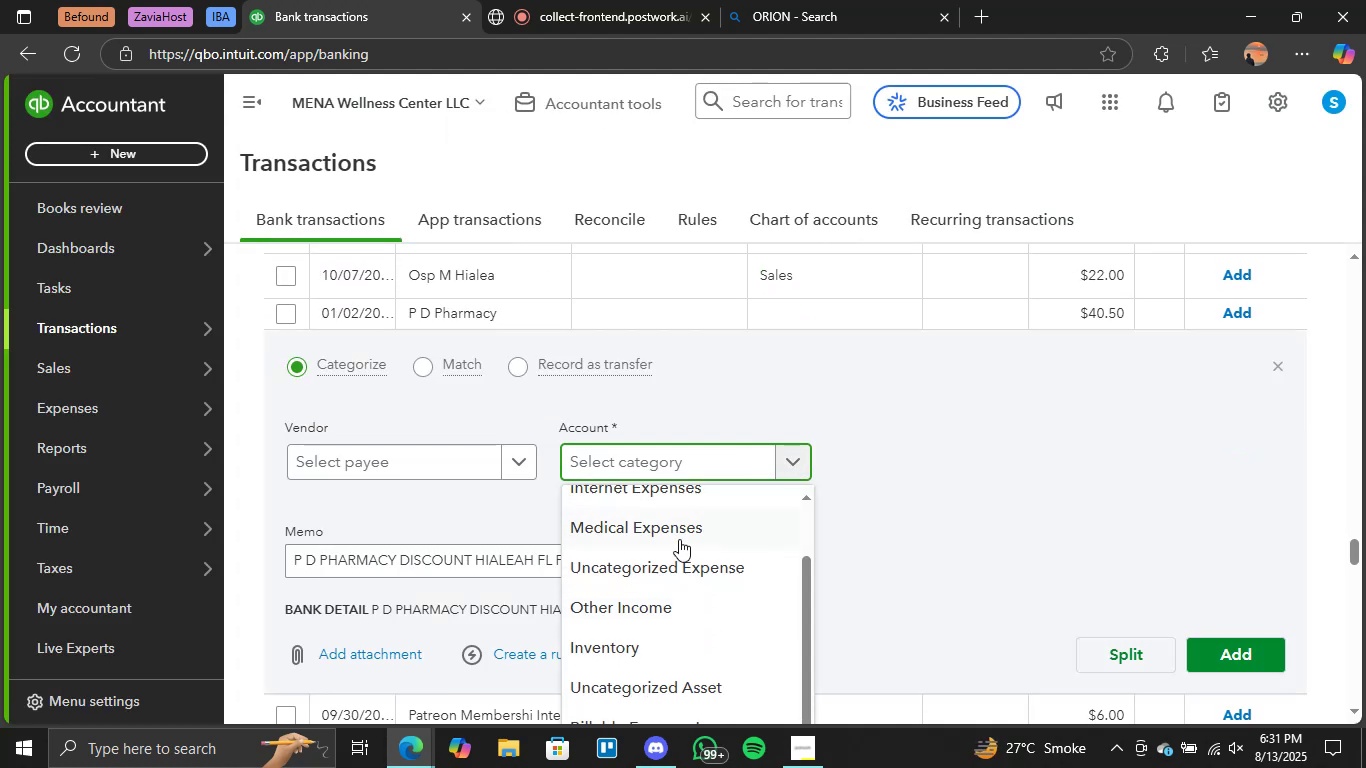 
left_click([679, 538])
 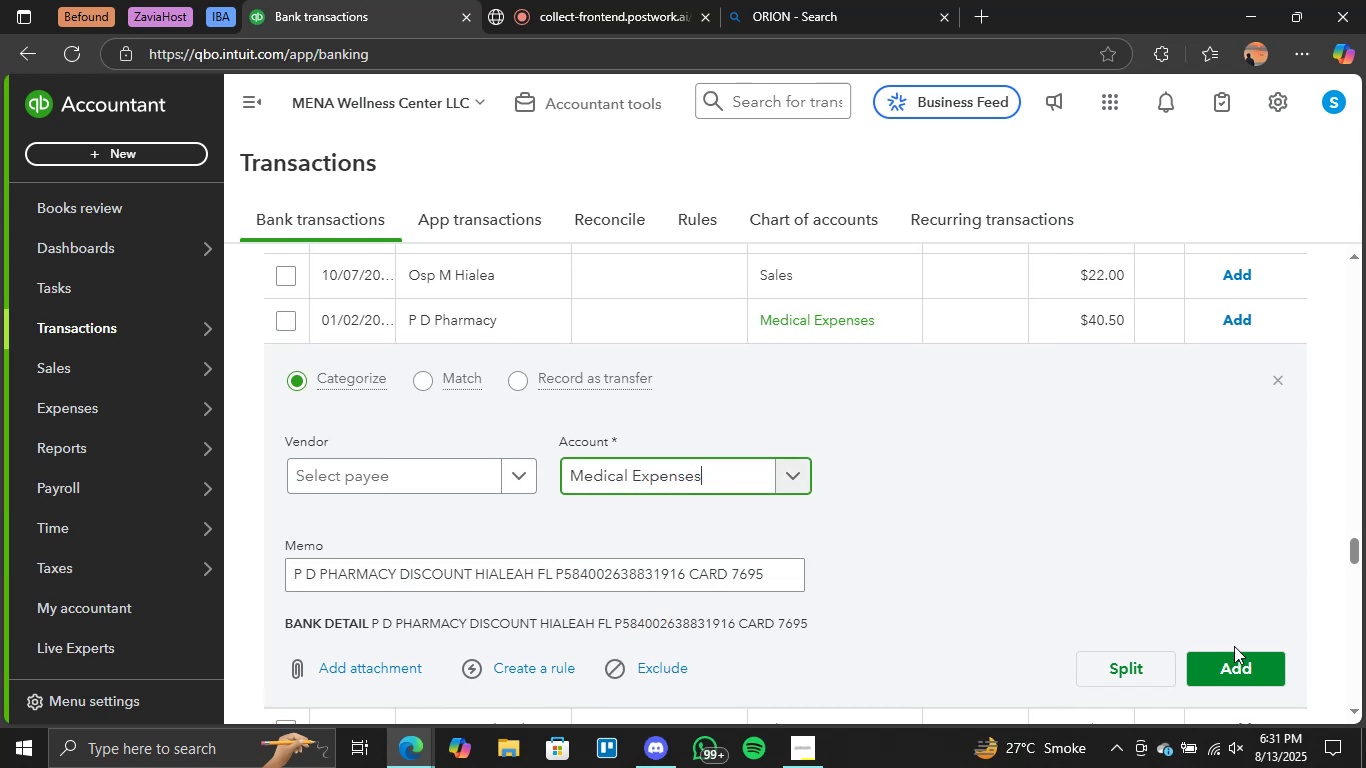 
left_click([1254, 662])
 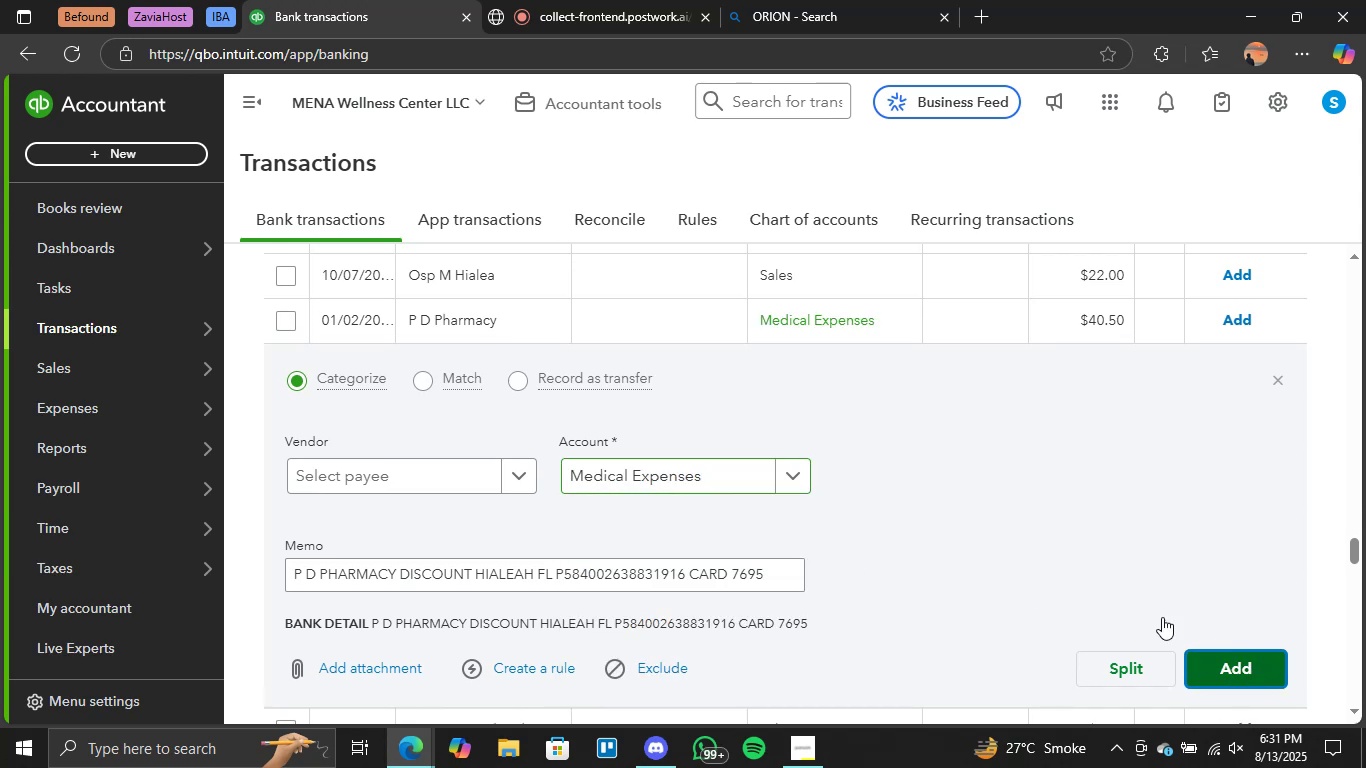 
mouse_move([714, 359])
 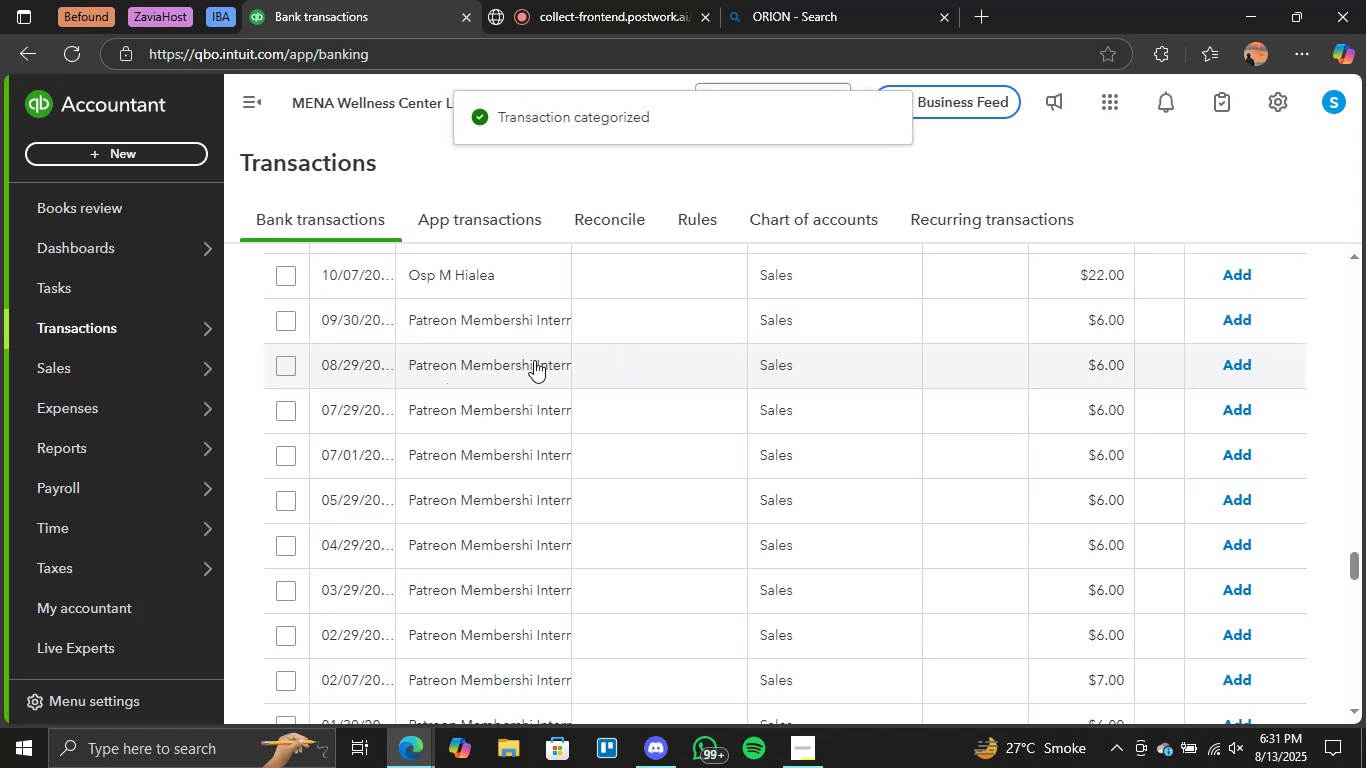 
left_click([534, 360])
 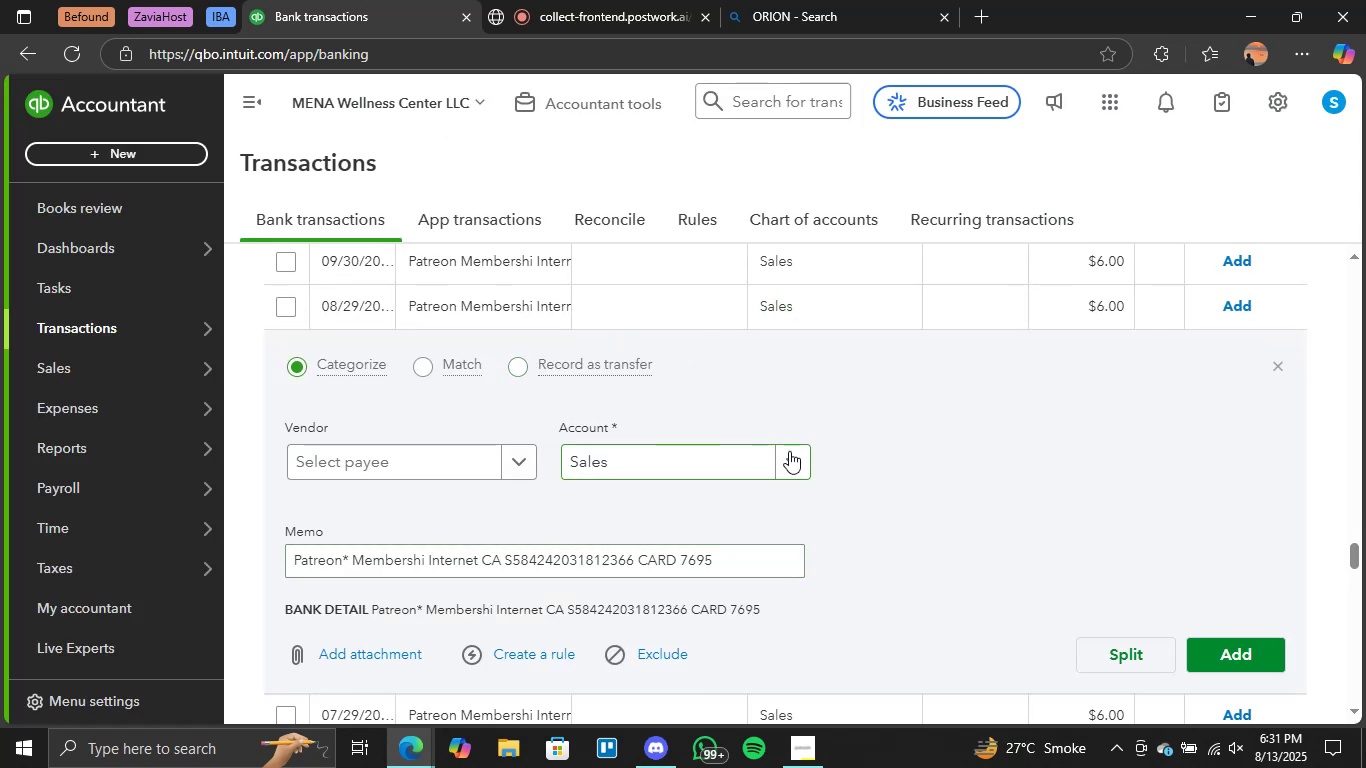 
scroll: coordinate [687, 556], scroll_direction: up, amount: 3.0
 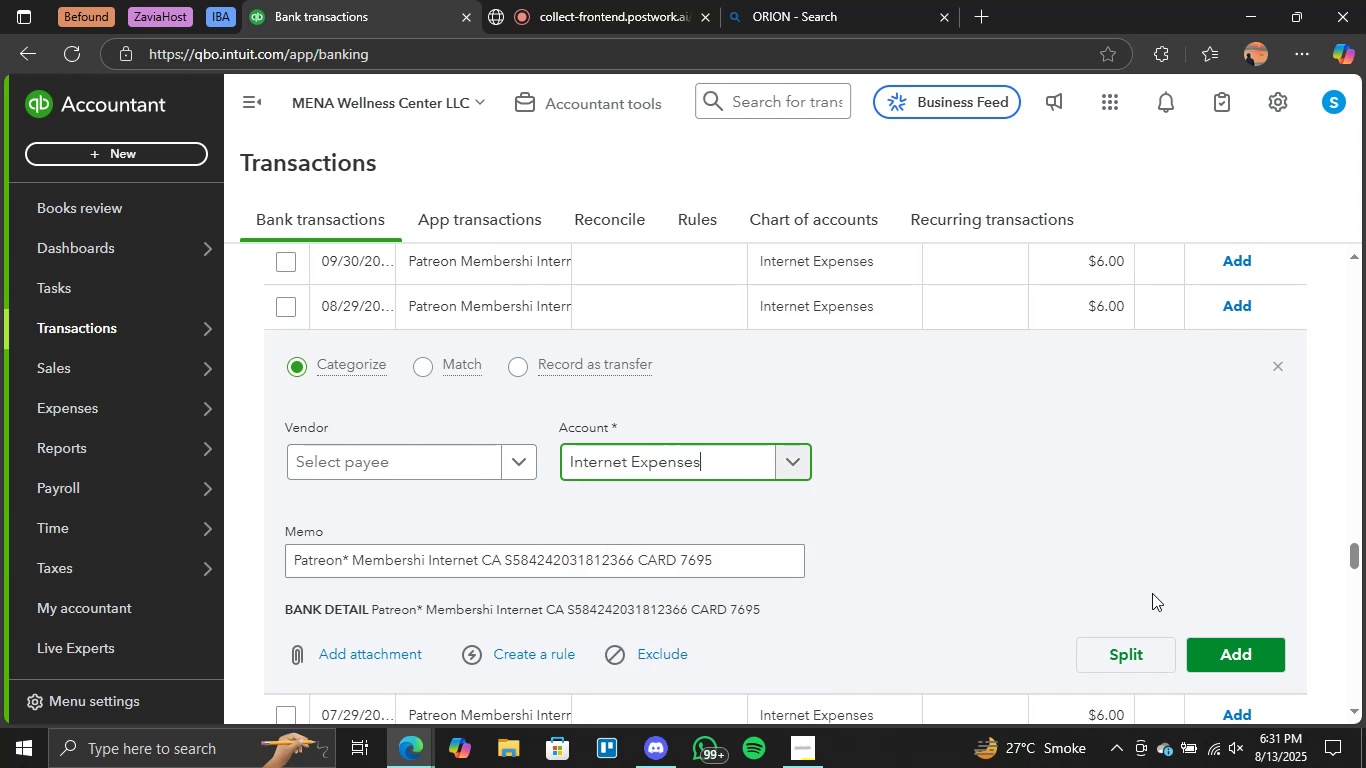 
left_click([1209, 644])
 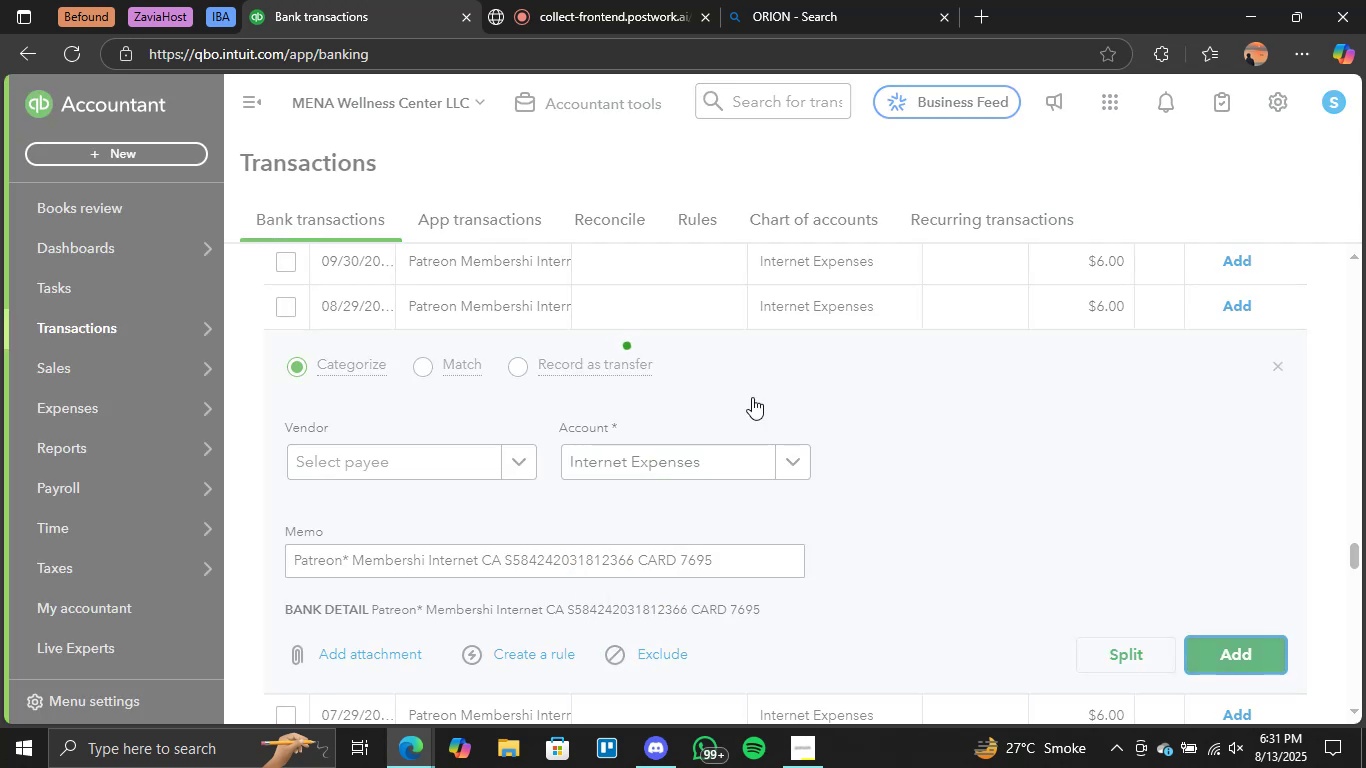 
scroll: coordinate [749, 458], scroll_direction: up, amount: 3.0
 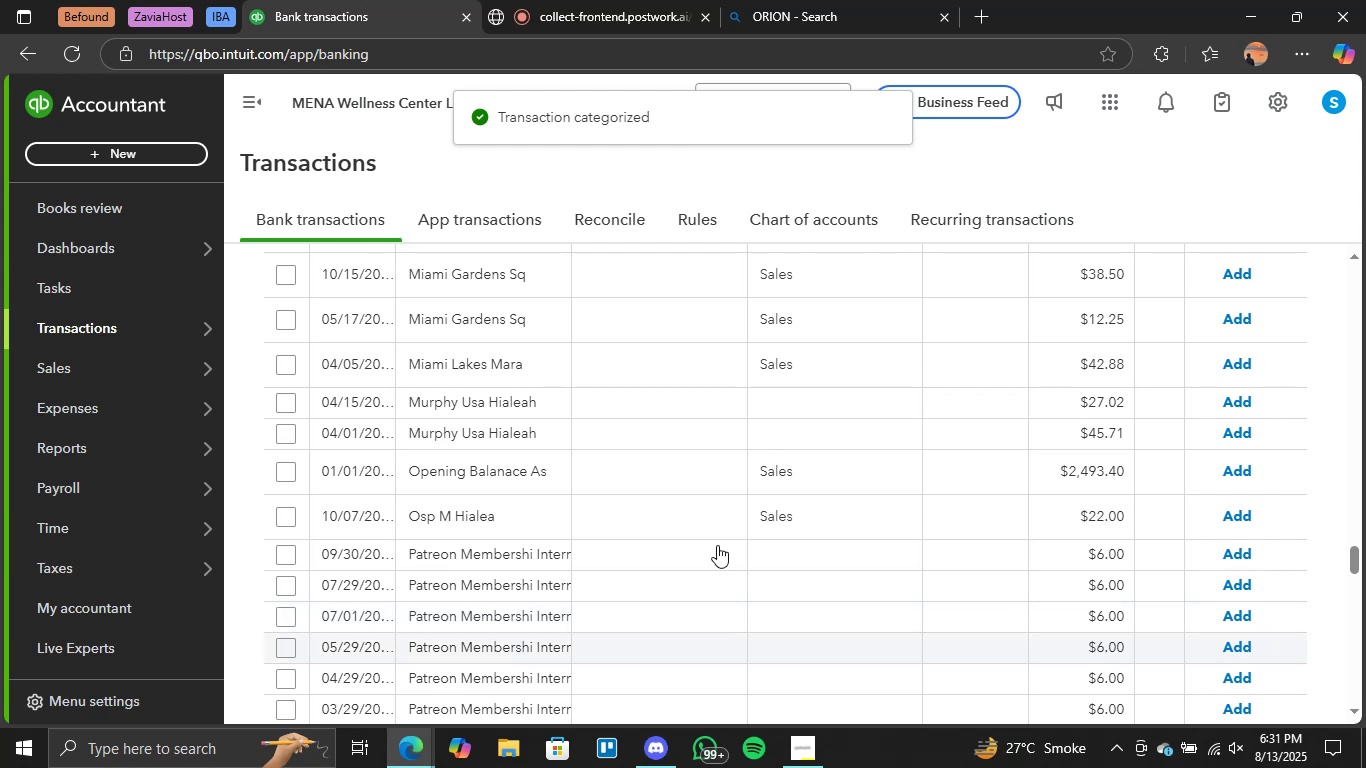 
scroll: coordinate [725, 544], scroll_direction: down, amount: 1.0
 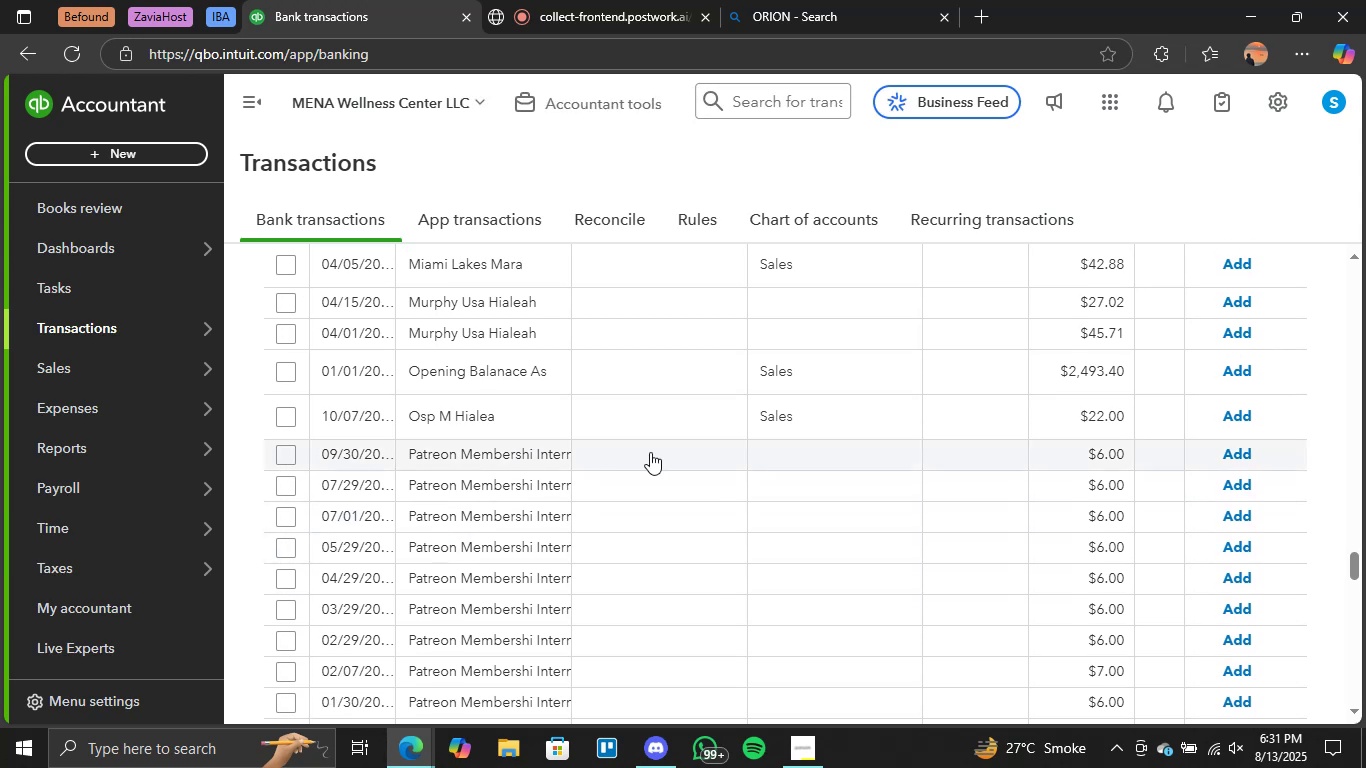 
left_click([810, 453])
 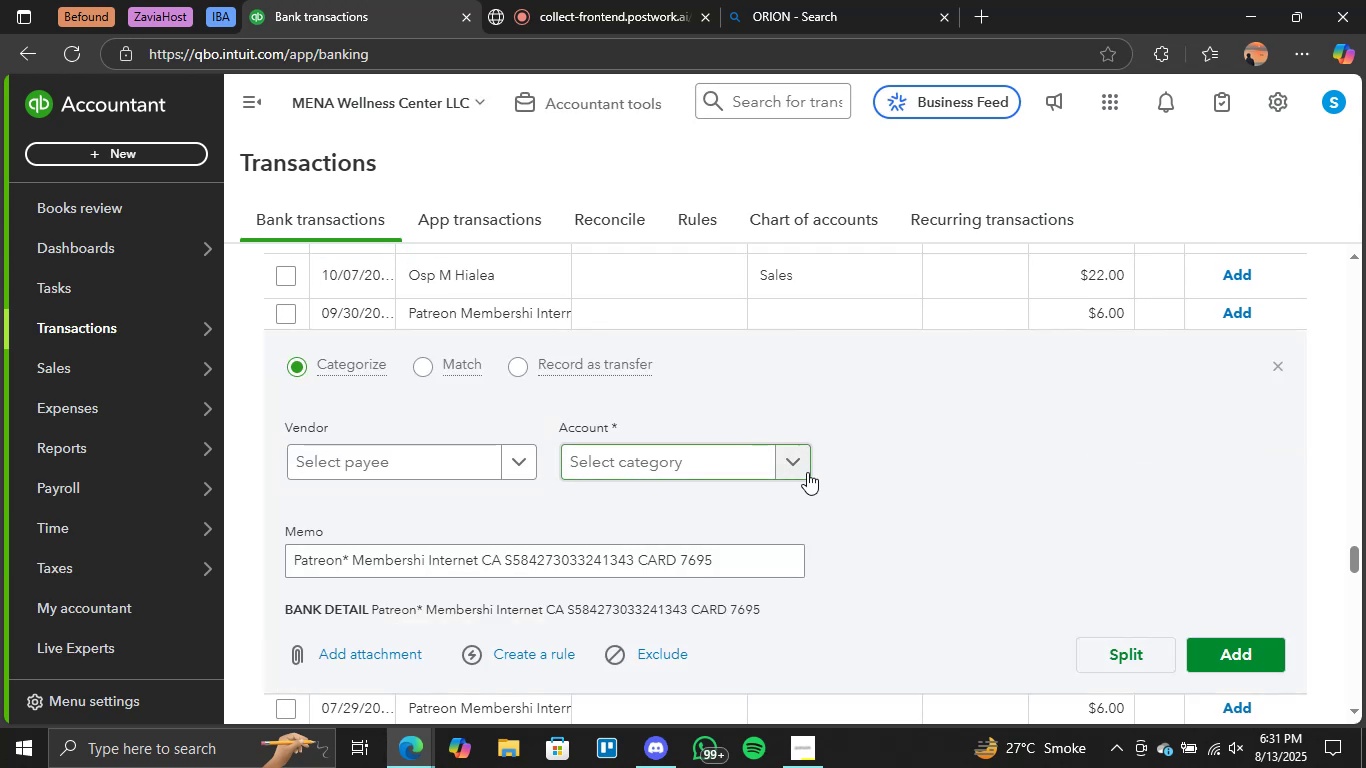 
left_click([788, 464])
 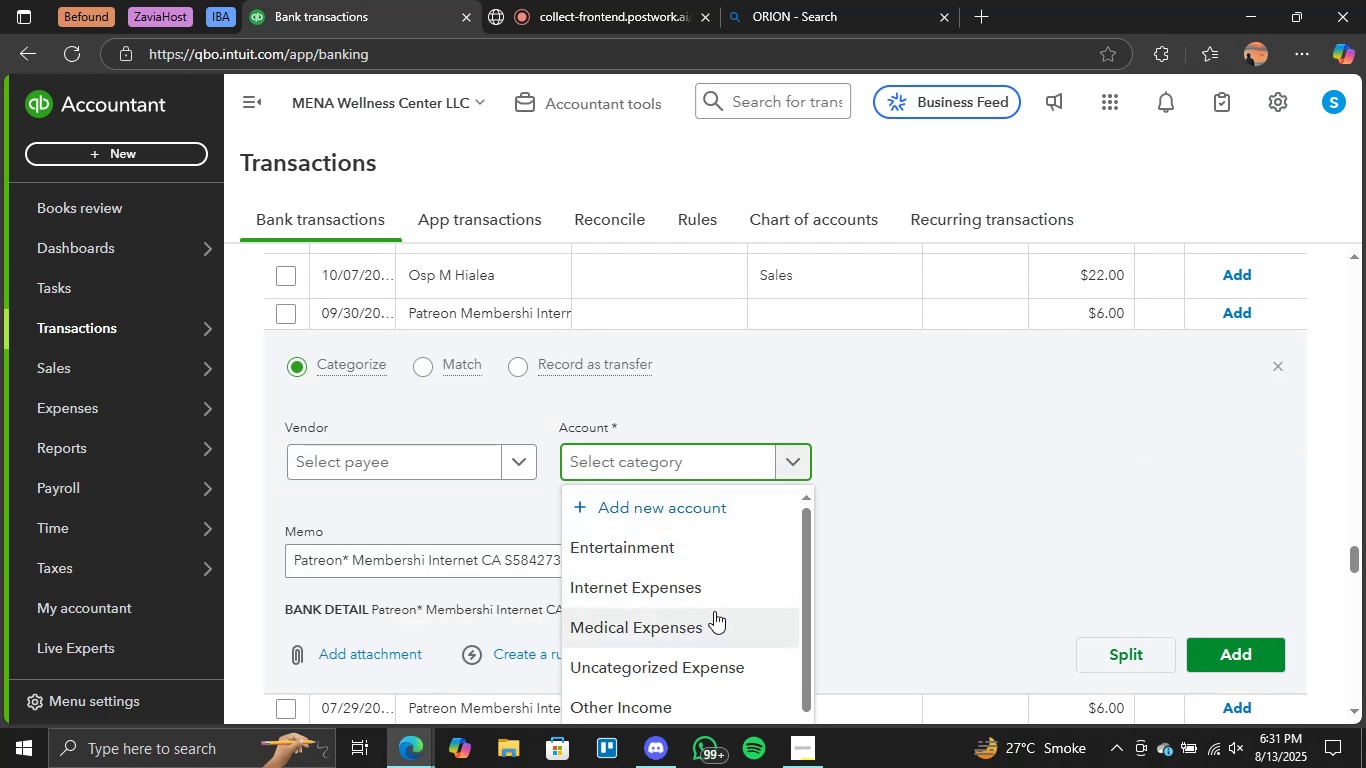 
left_click([718, 595])
 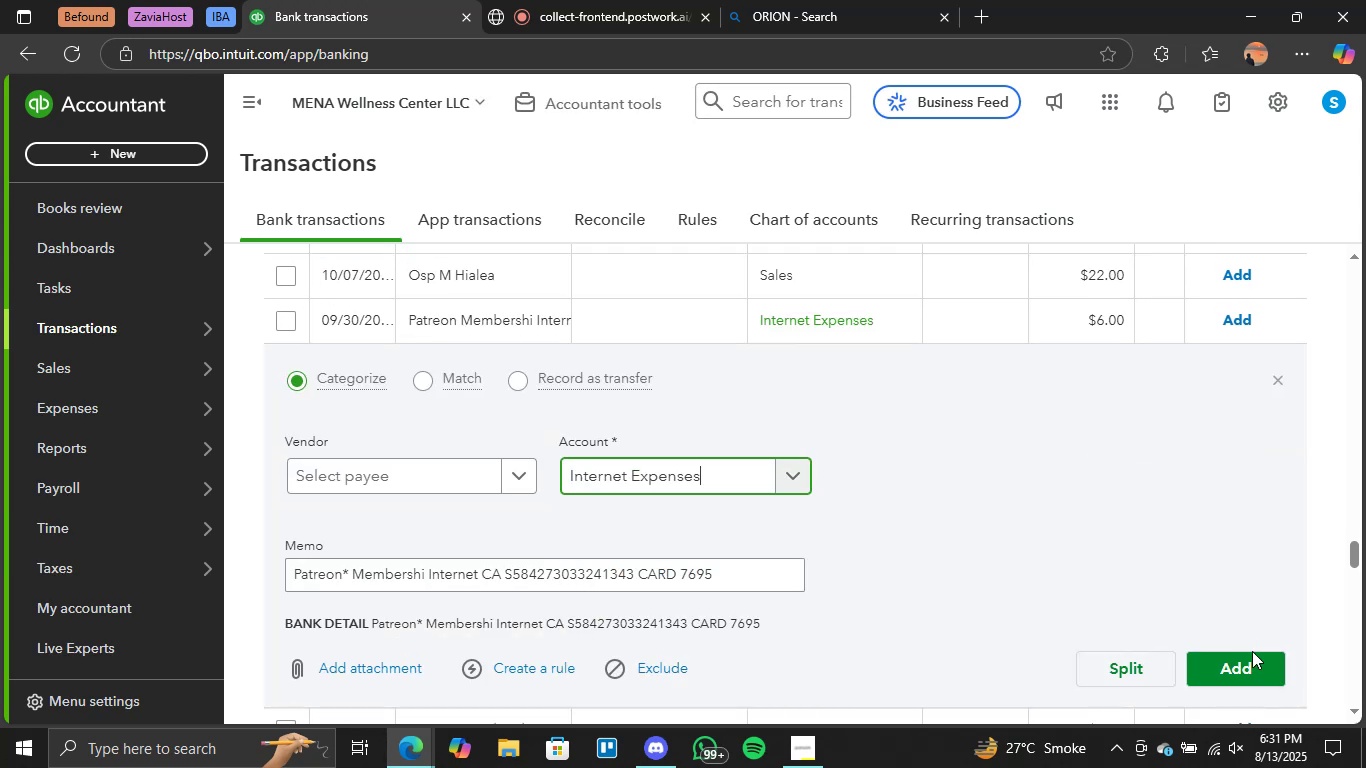 
left_click([1240, 664])
 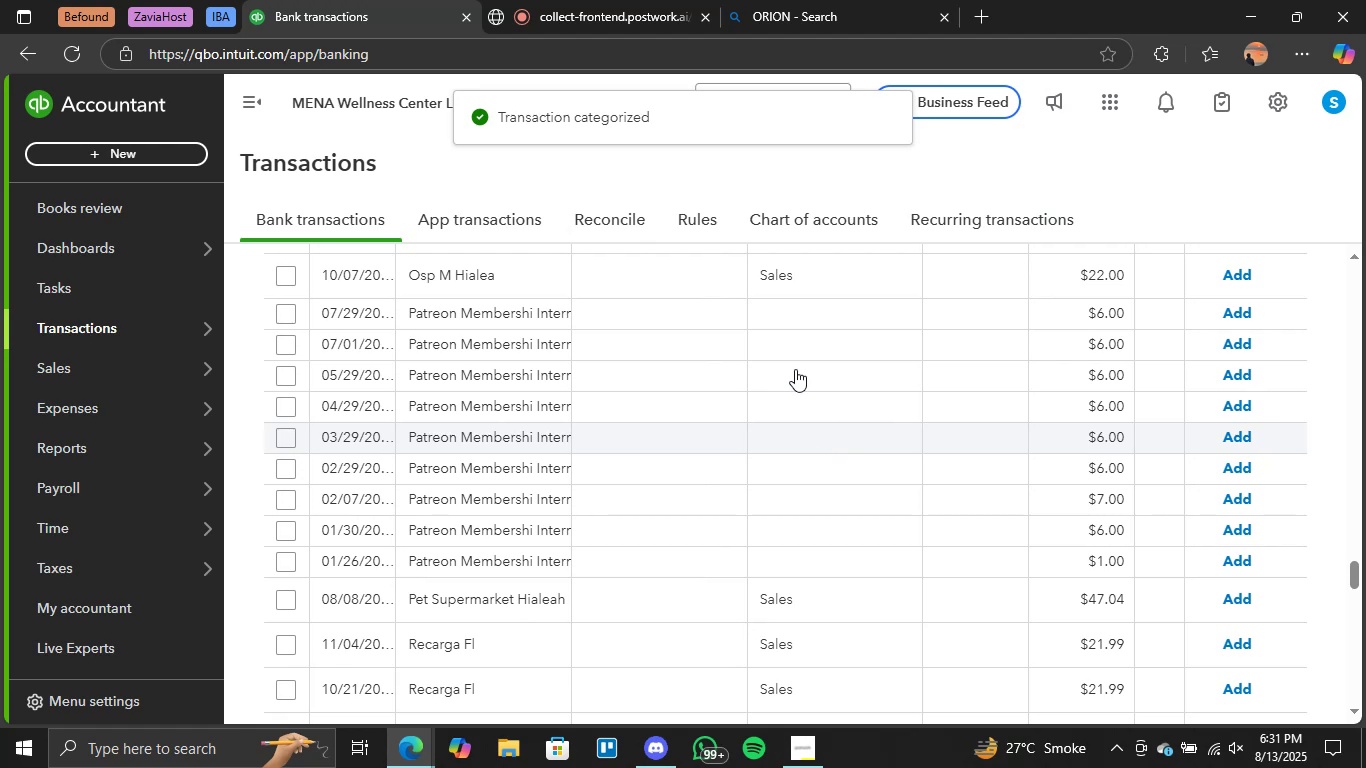 
wait(5.78)
 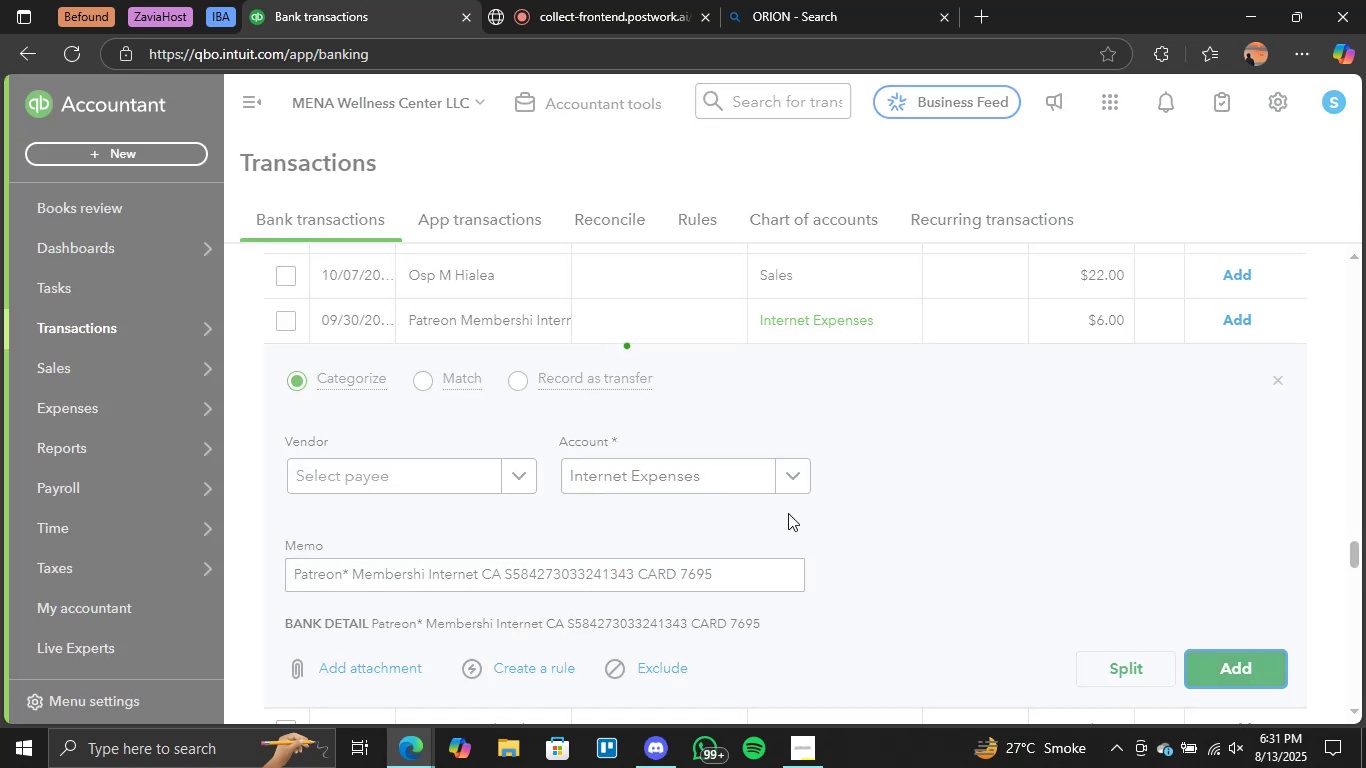 
left_click([291, 311])
 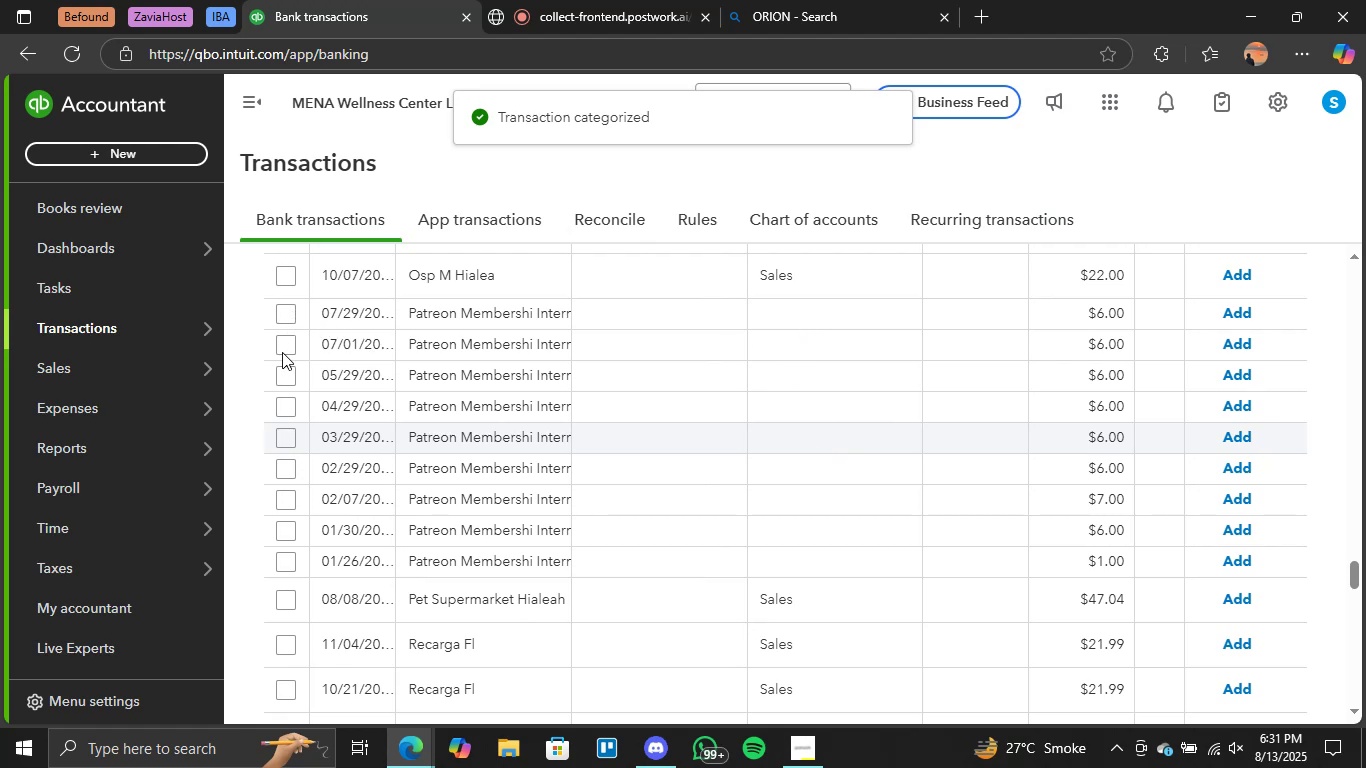 
left_click([284, 350])
 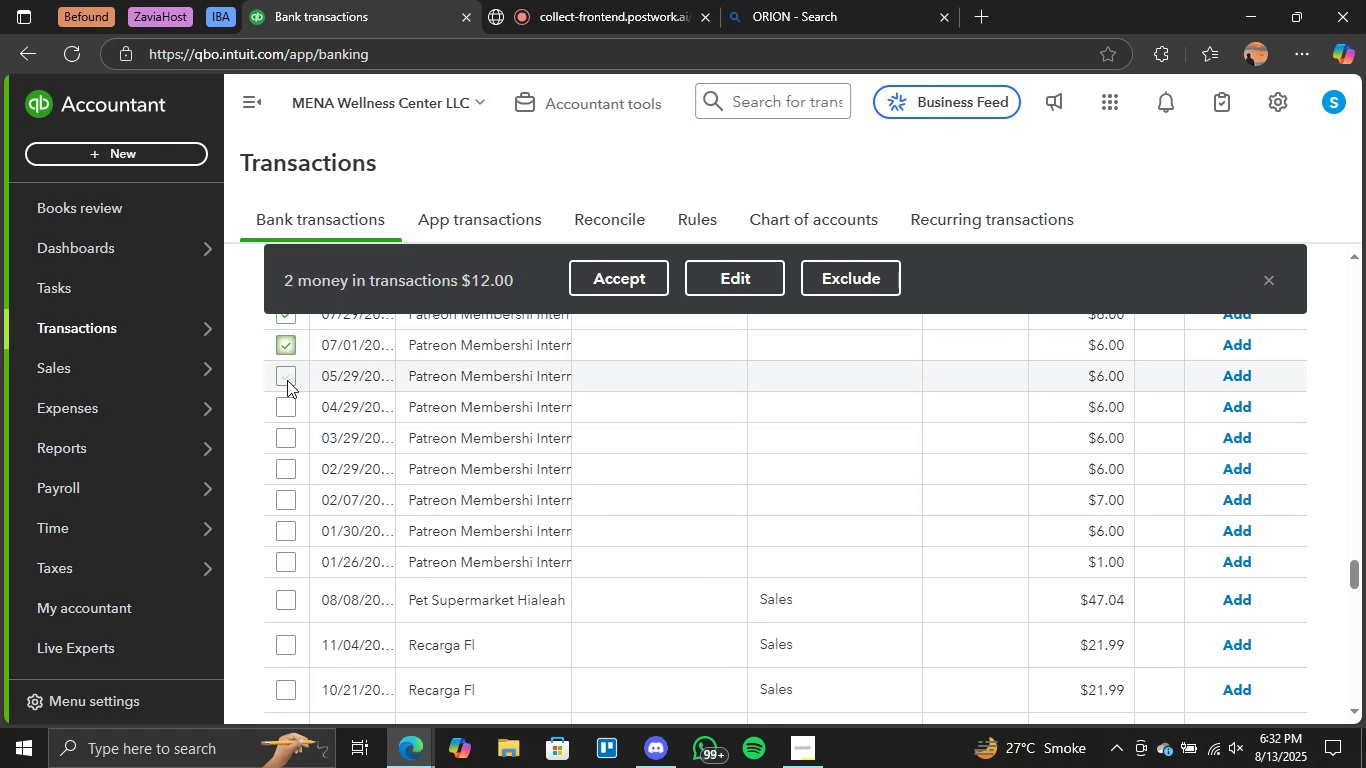 
scroll: coordinate [653, 414], scroll_direction: up, amount: 1.0
 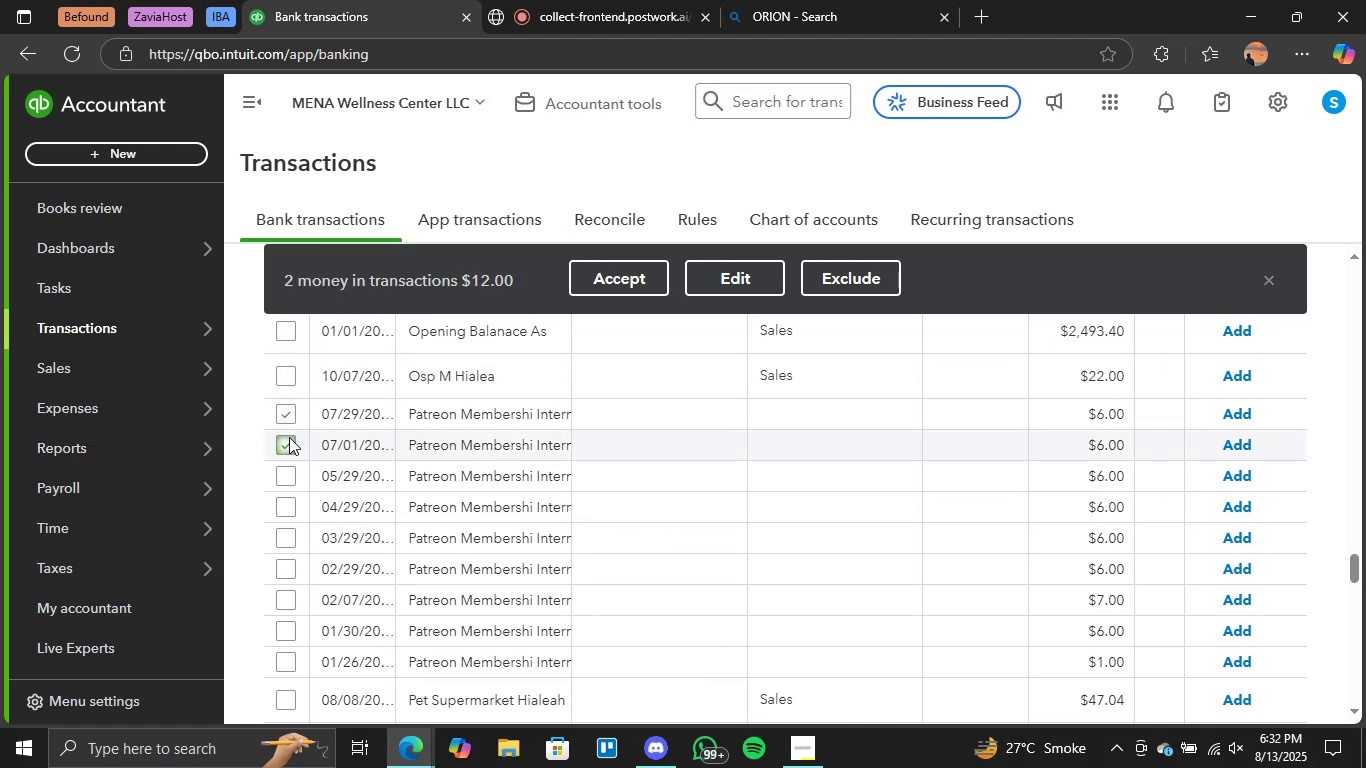 
double_click([285, 412])
 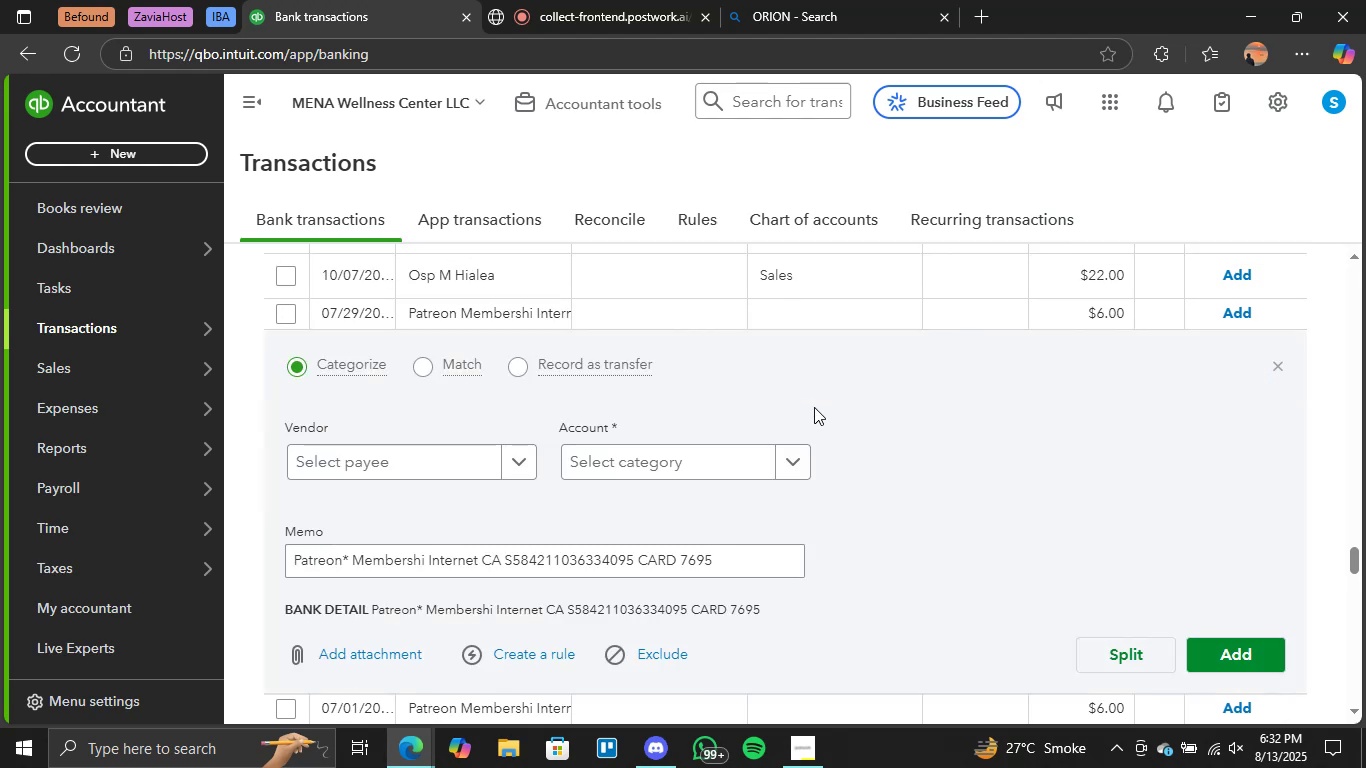 
left_click([800, 452])
 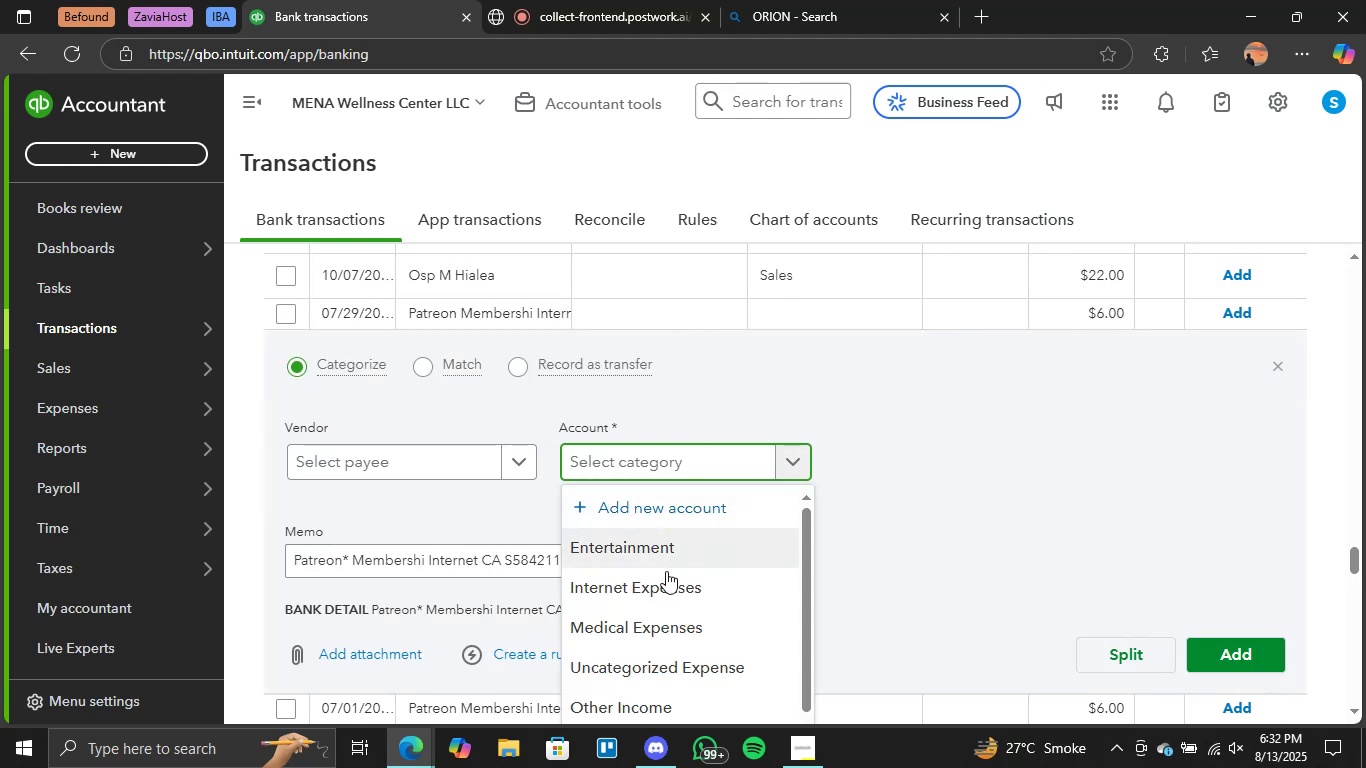 
left_click([662, 583])
 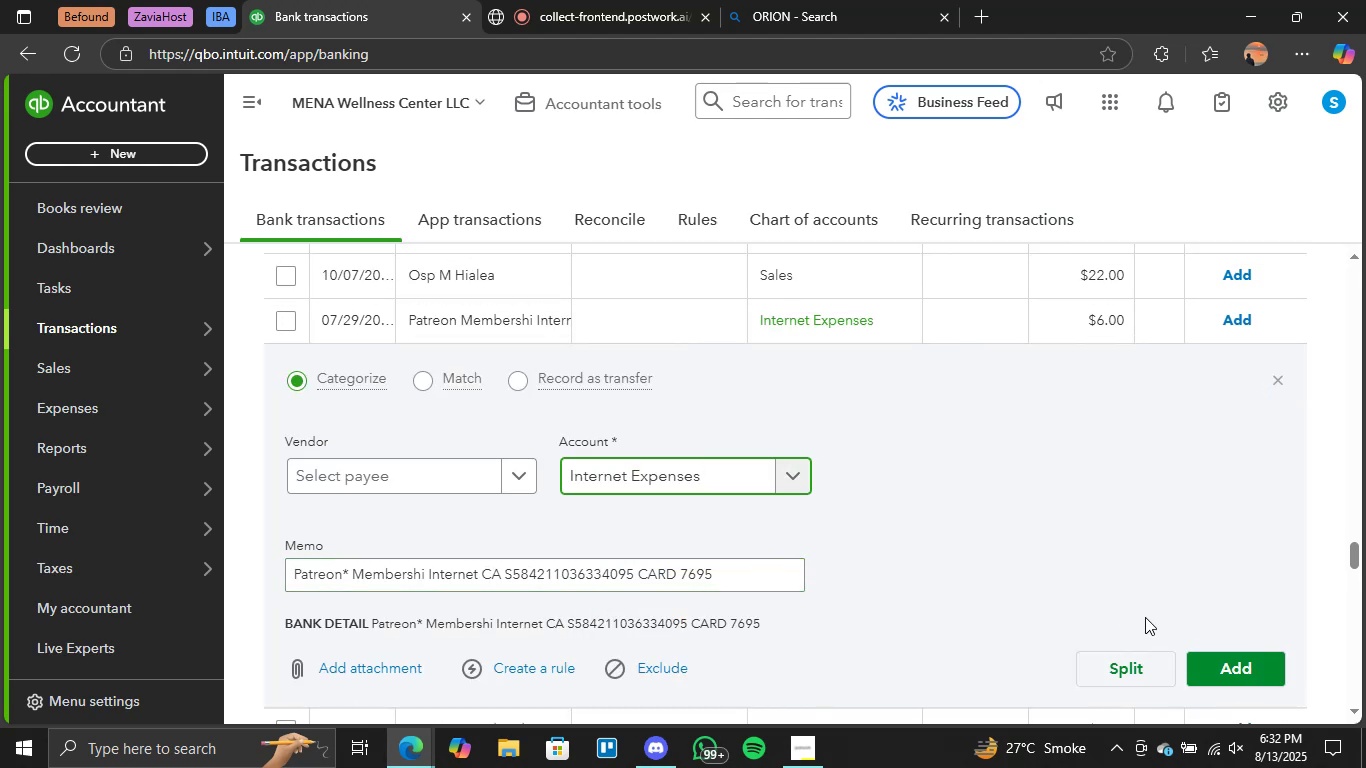 
left_click([1280, 669])
 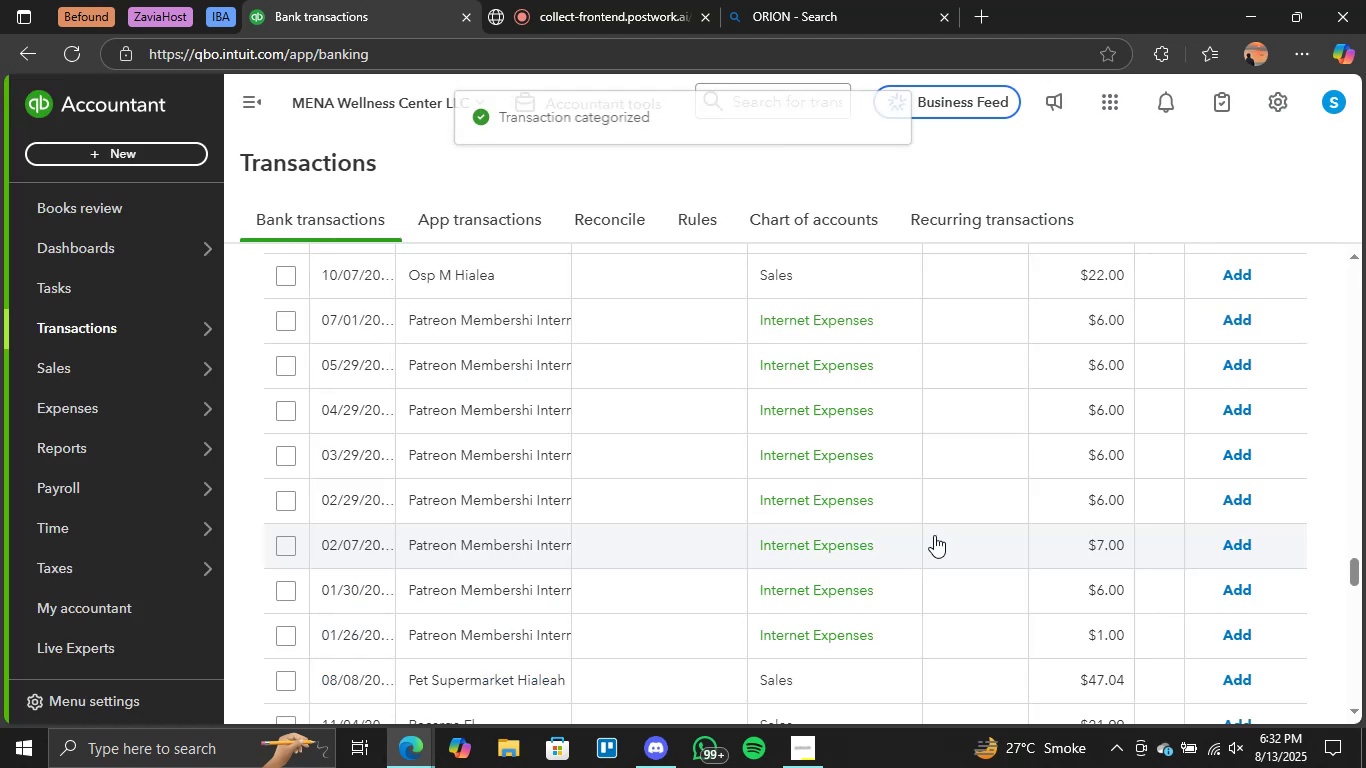 
left_click([844, 329])
 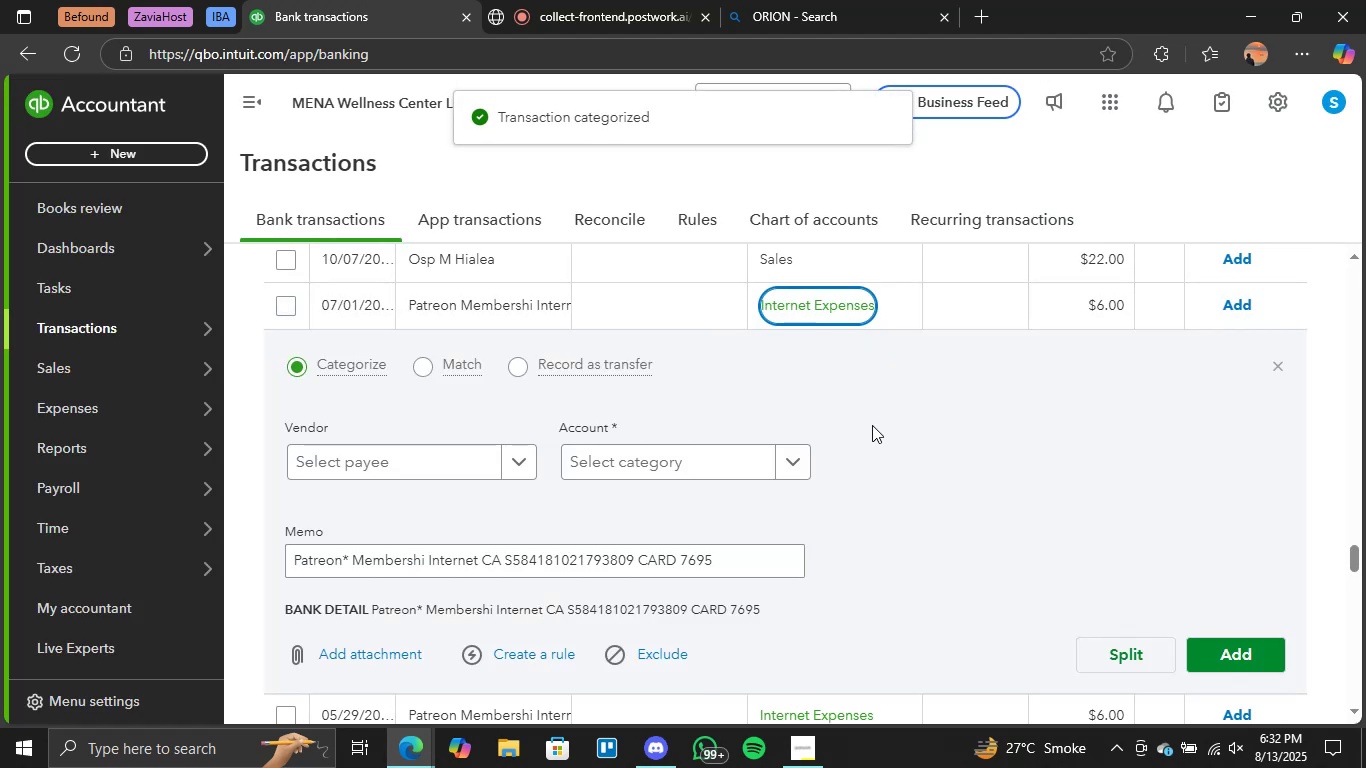 
left_click([783, 455])
 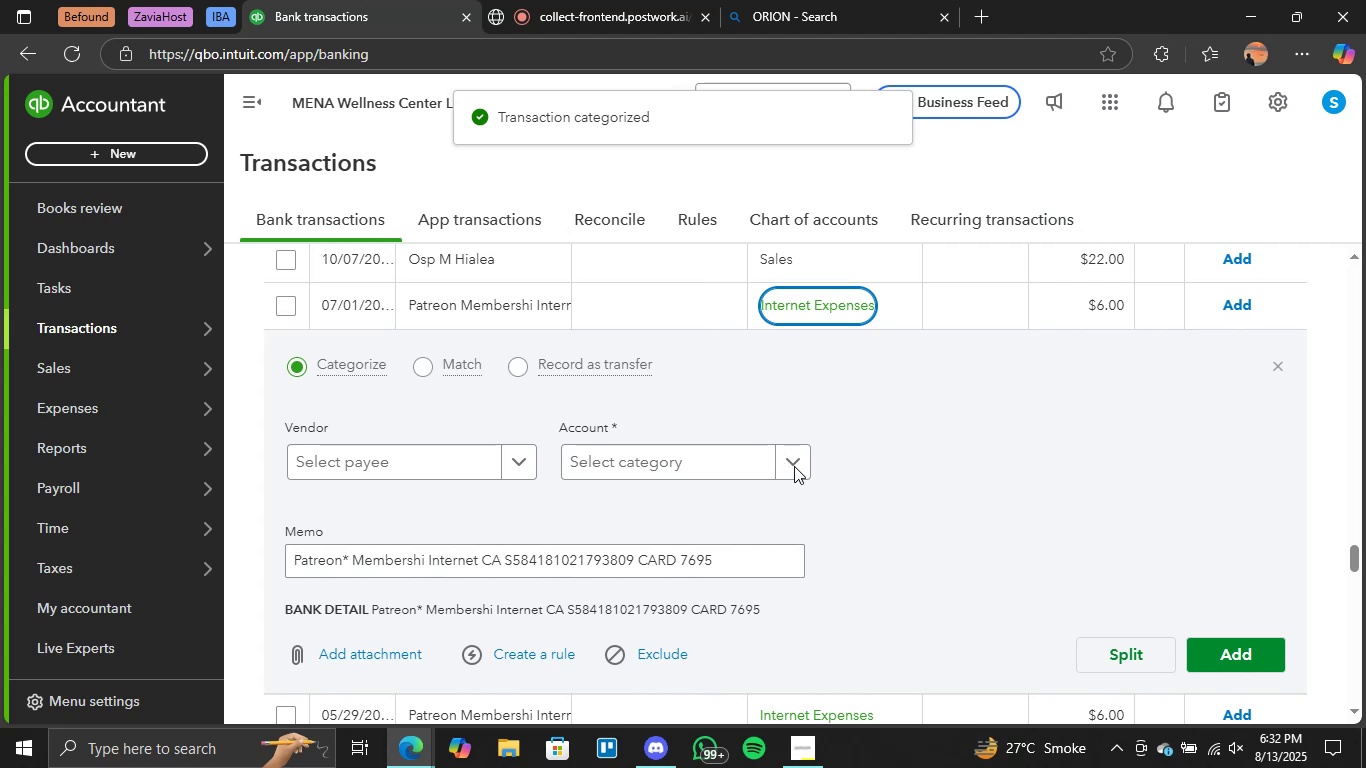 
left_click([794, 466])
 